 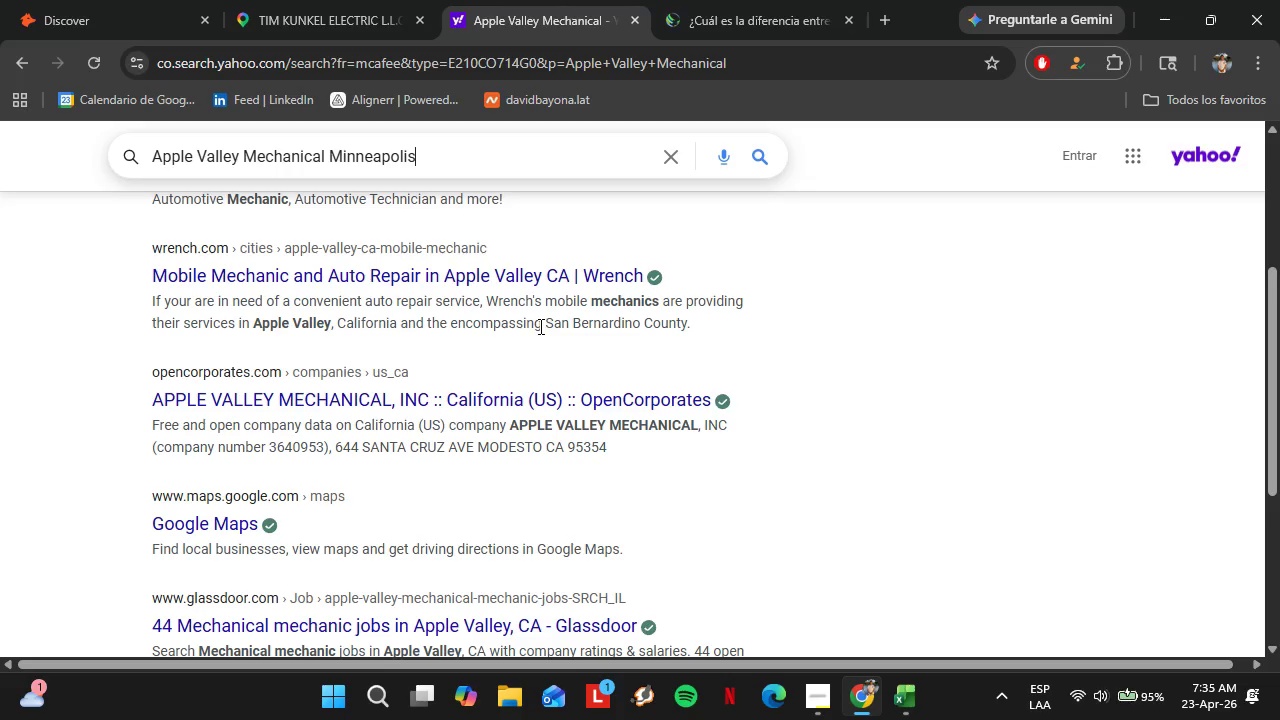 
key(Enter)
 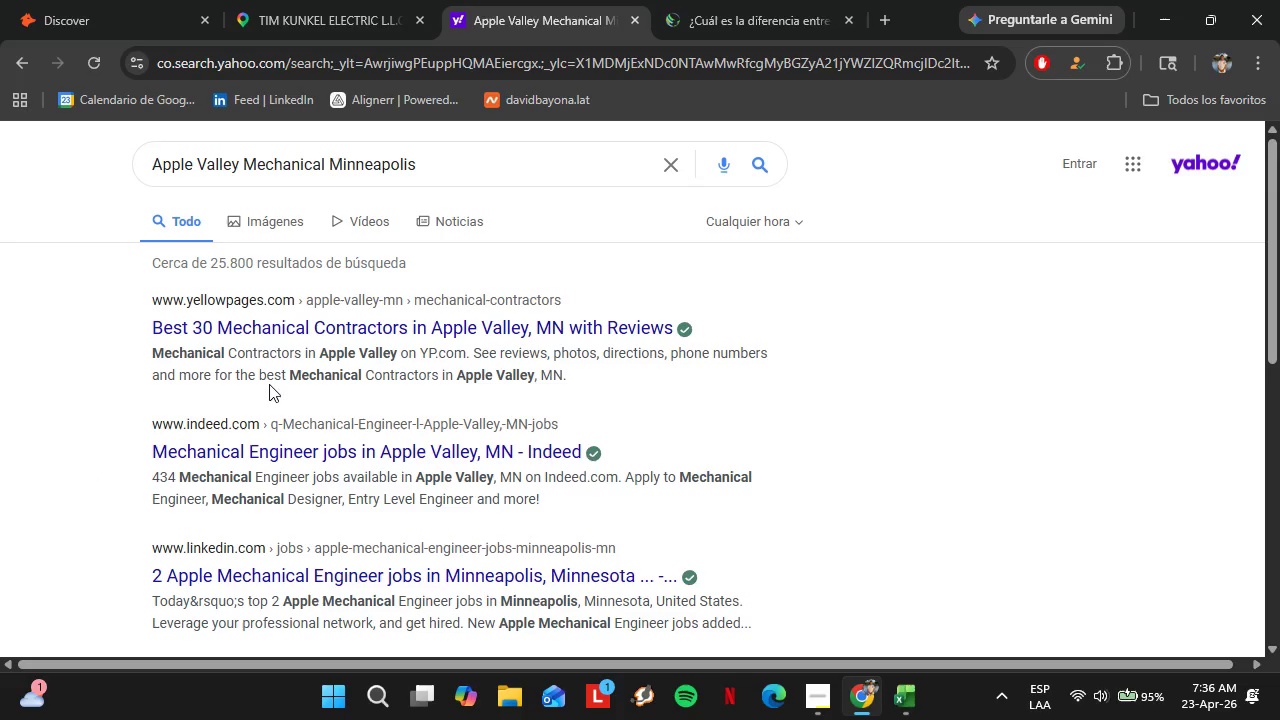 
wait(32.64)
 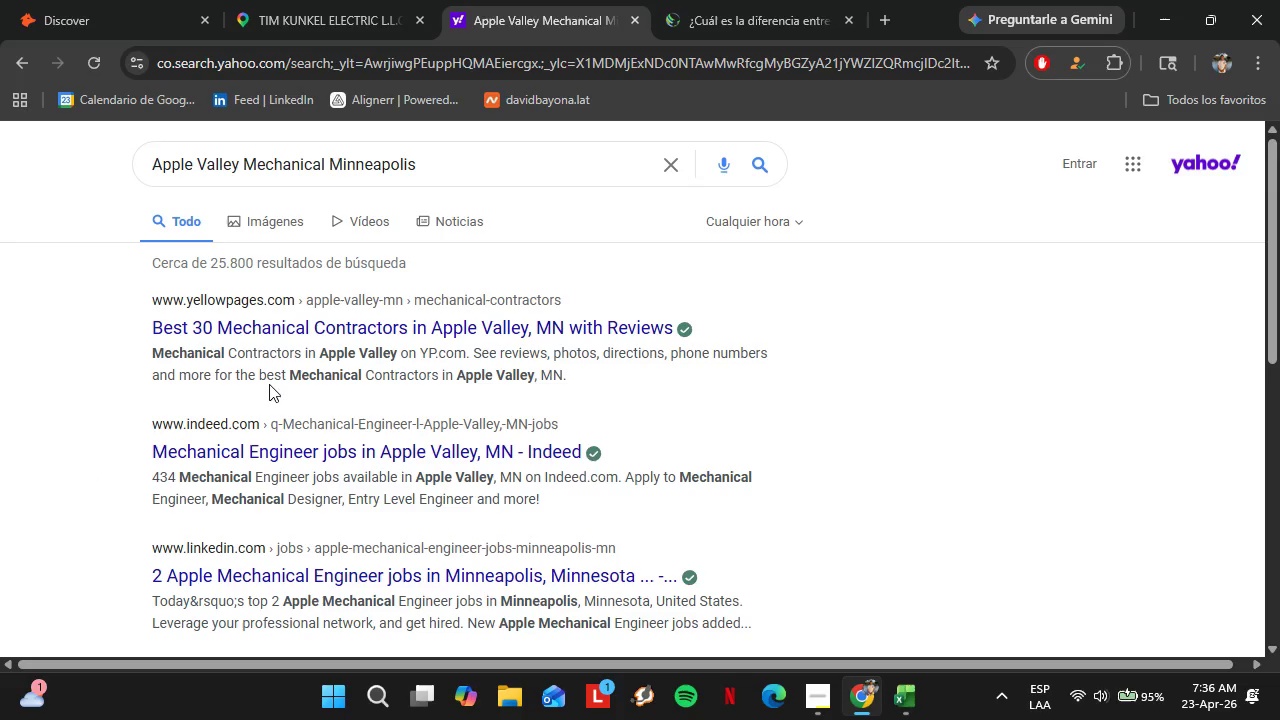 
left_click([86, 0])
 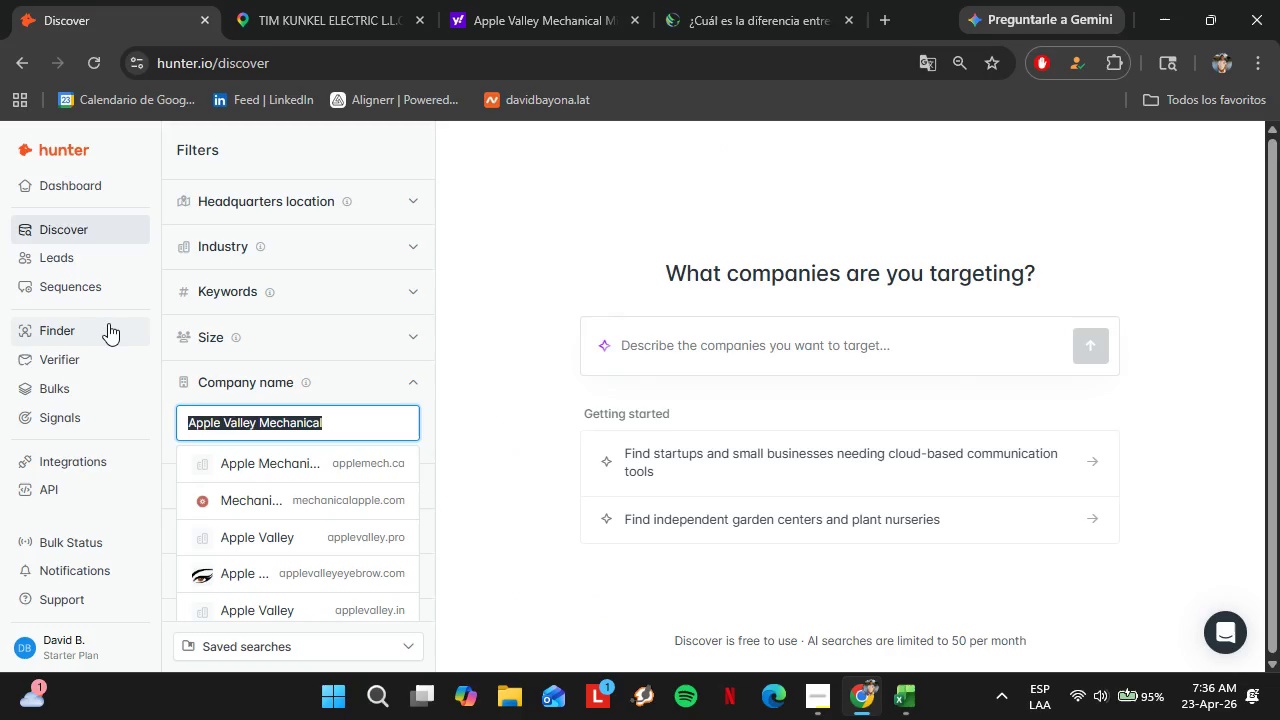 
left_click([98, 326])
 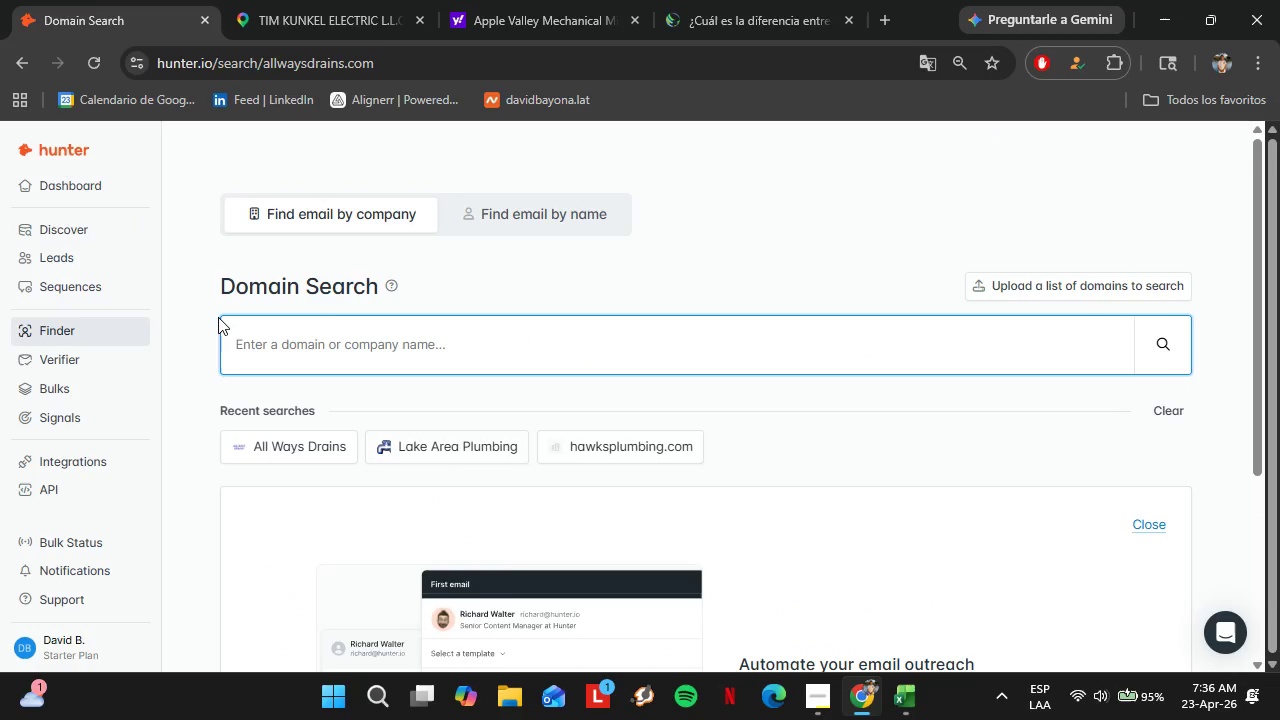 
wait(6.17)
 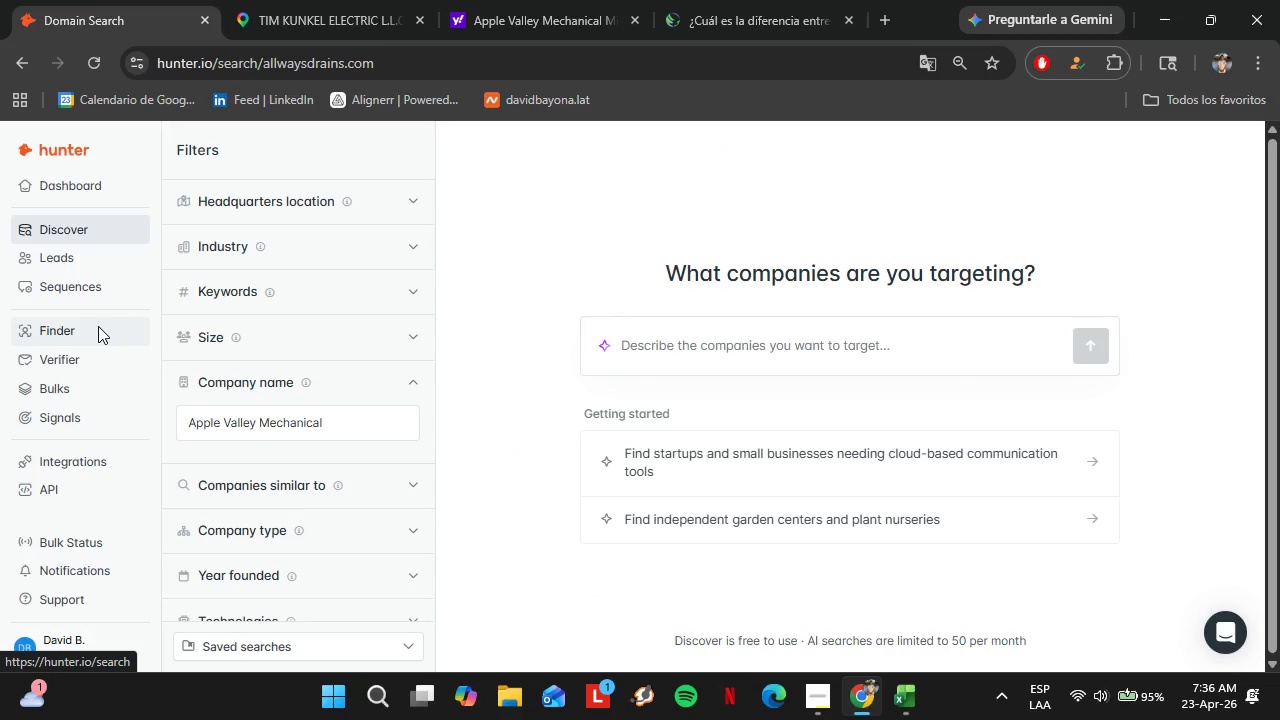 
type(Centerpoint)
 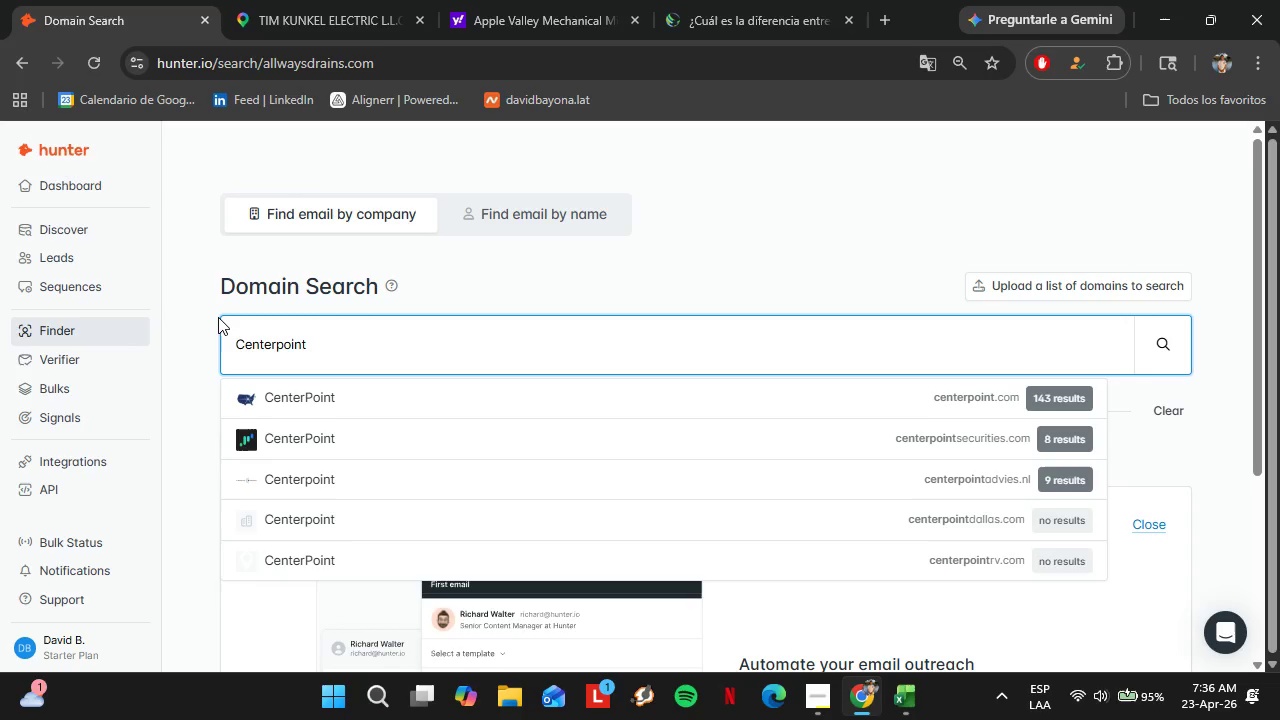 
type(ener)
 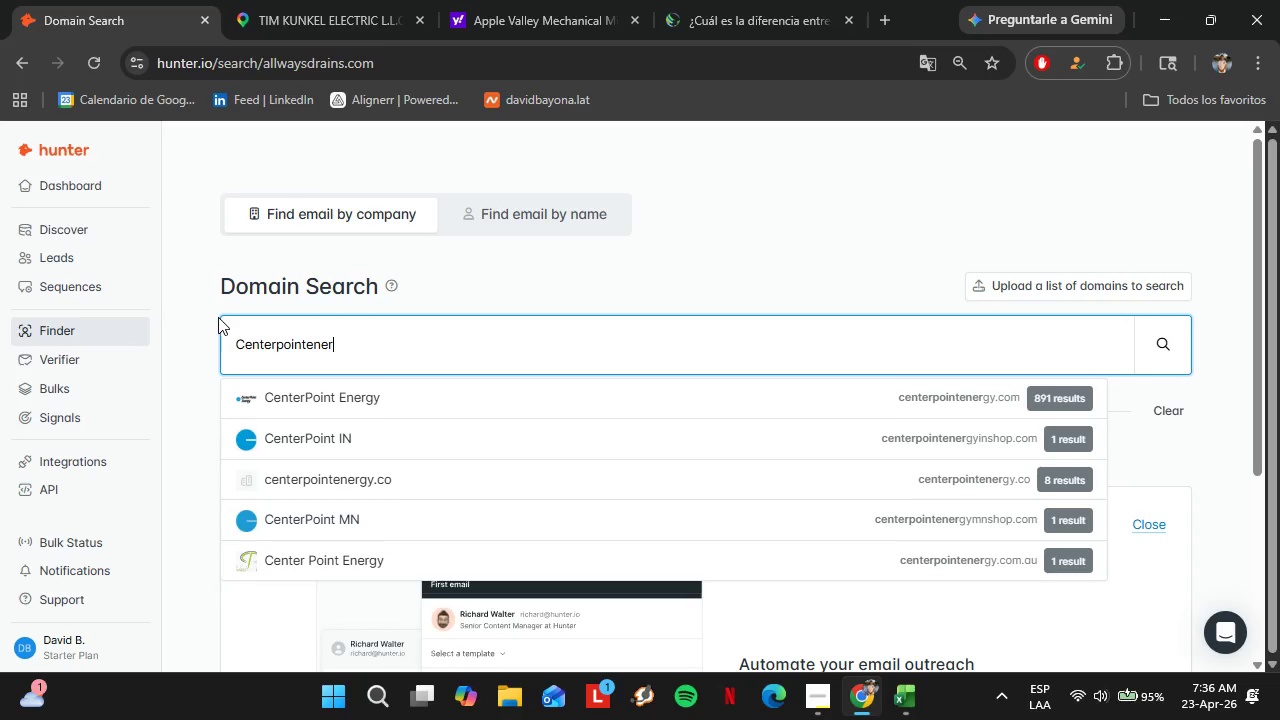 
key(ArrowDown)
 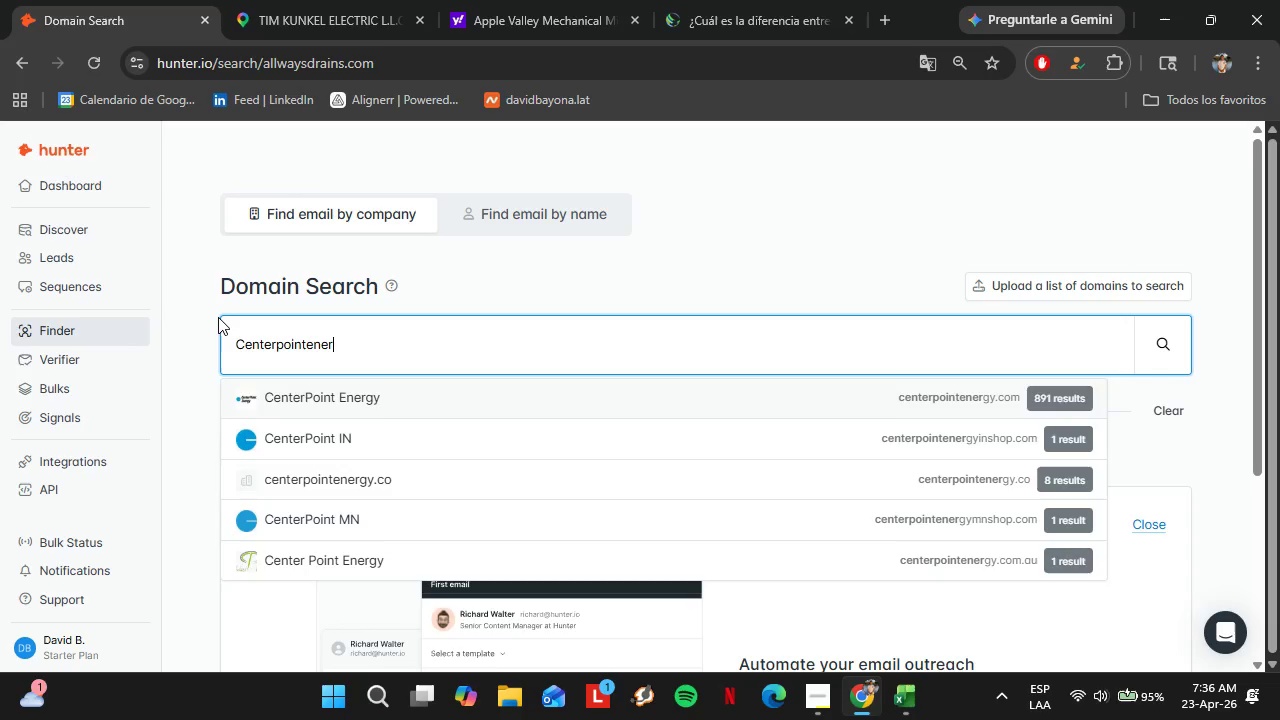 
key(Enter)
 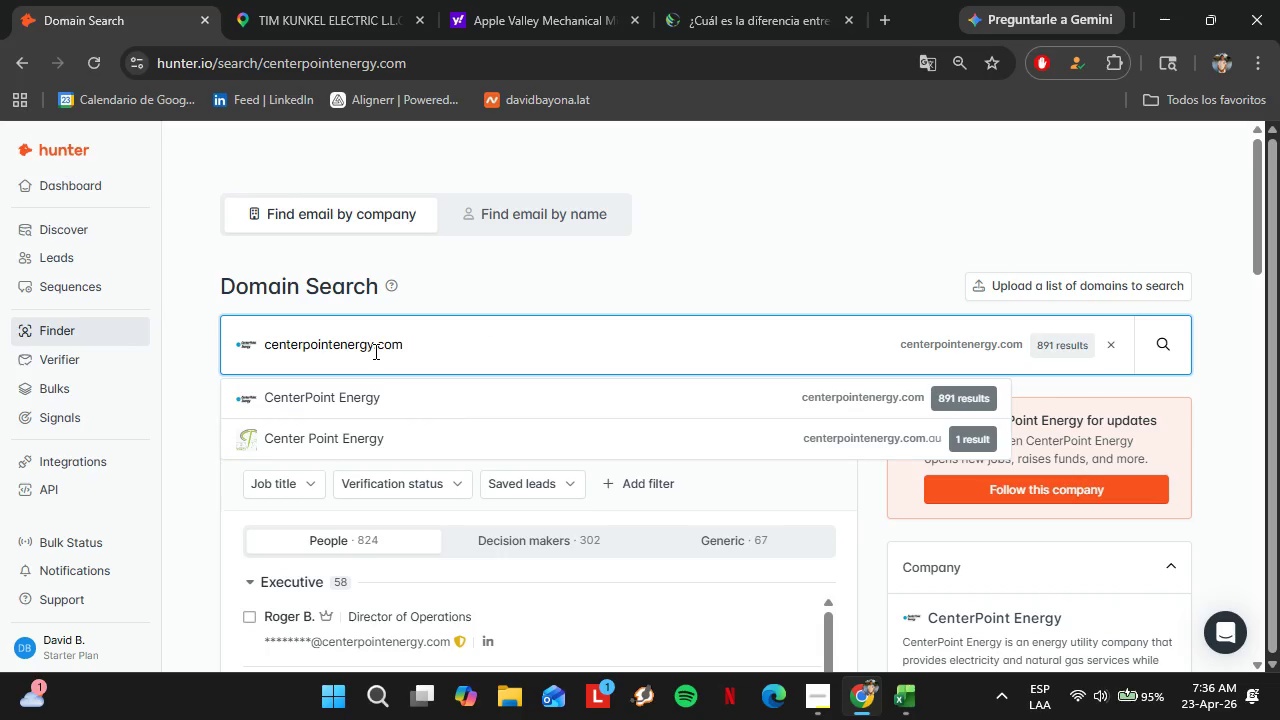 
wait(5.89)
 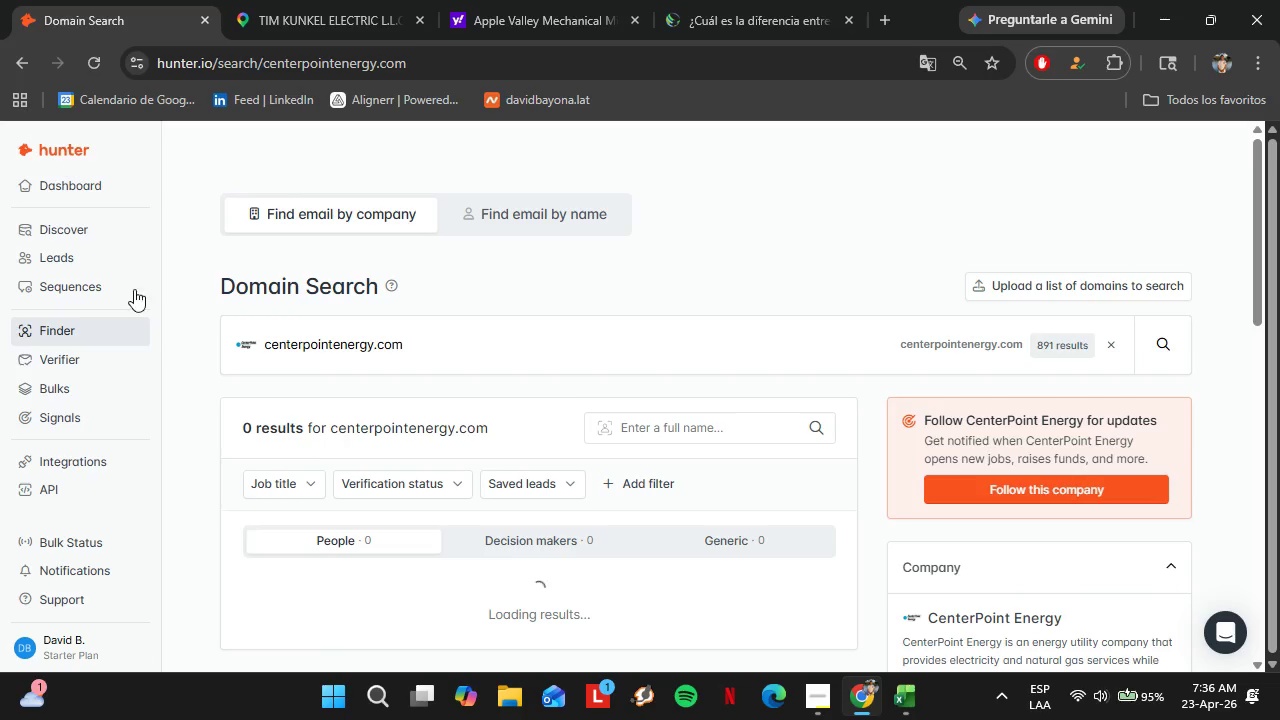 
type(servie)
key(Backspace)
type(ces)
 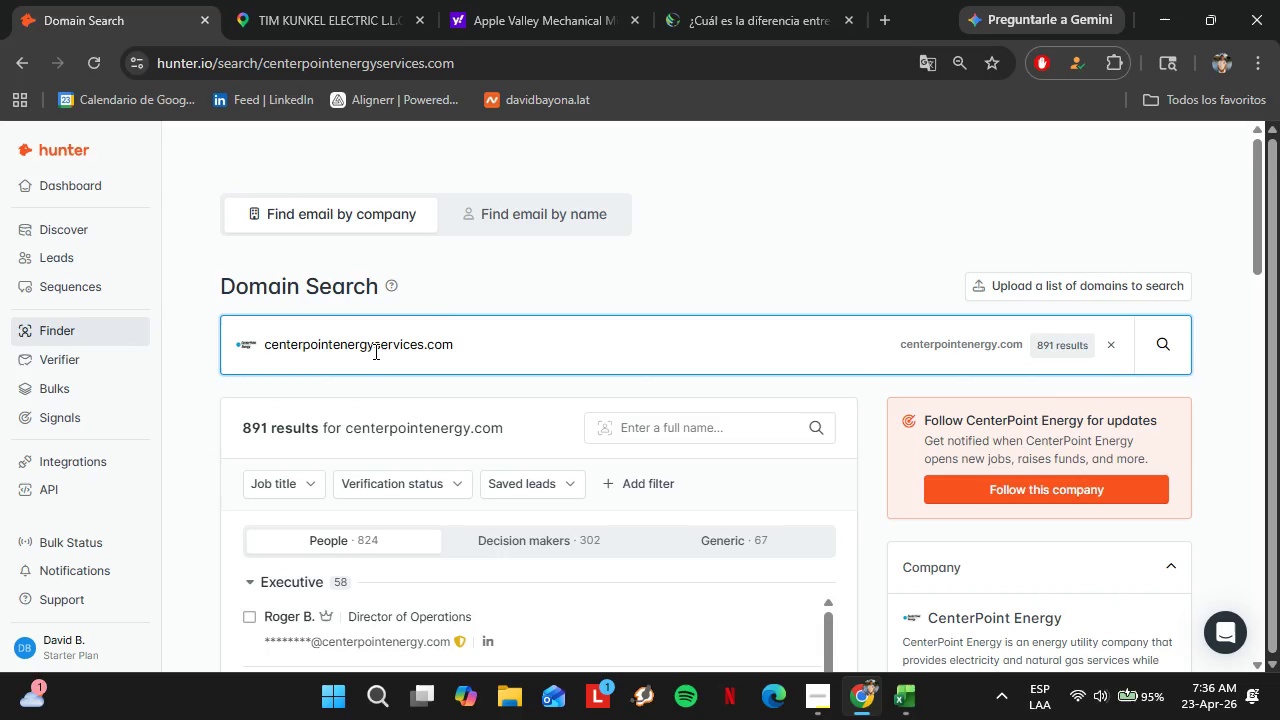 
key(Enter)
 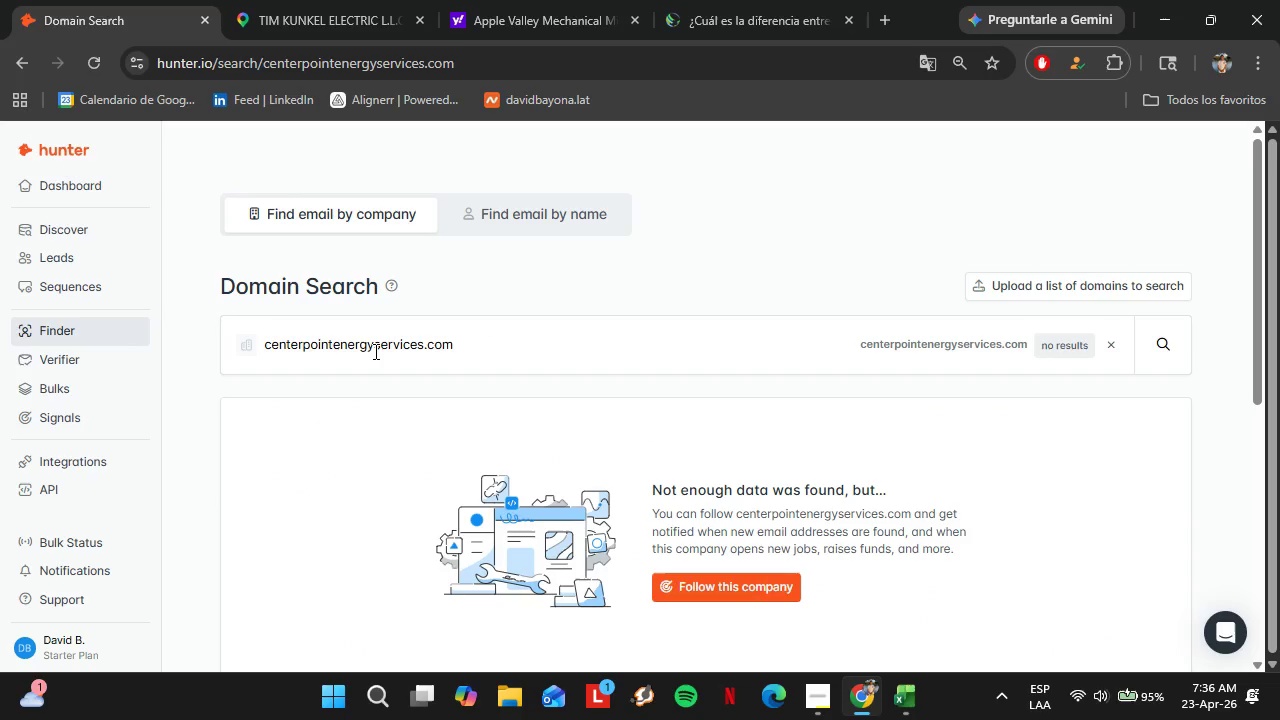 
wait(7.38)
 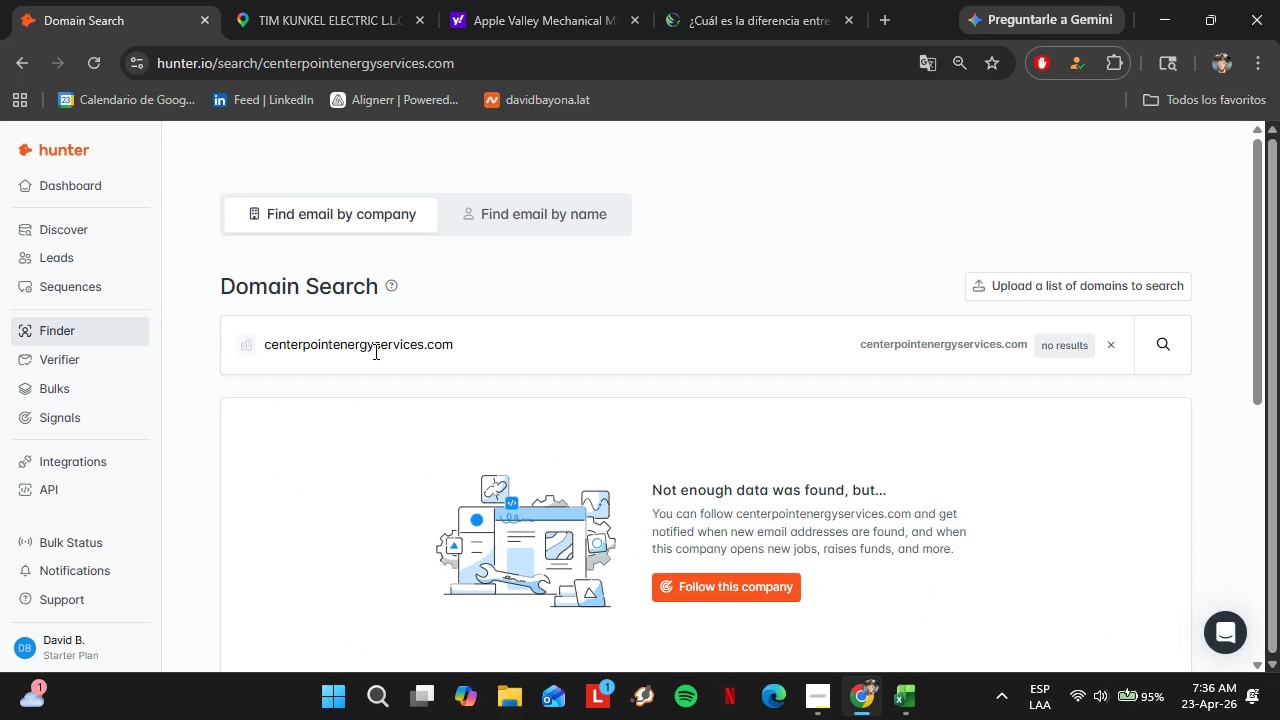 
left_click([374, 352])
 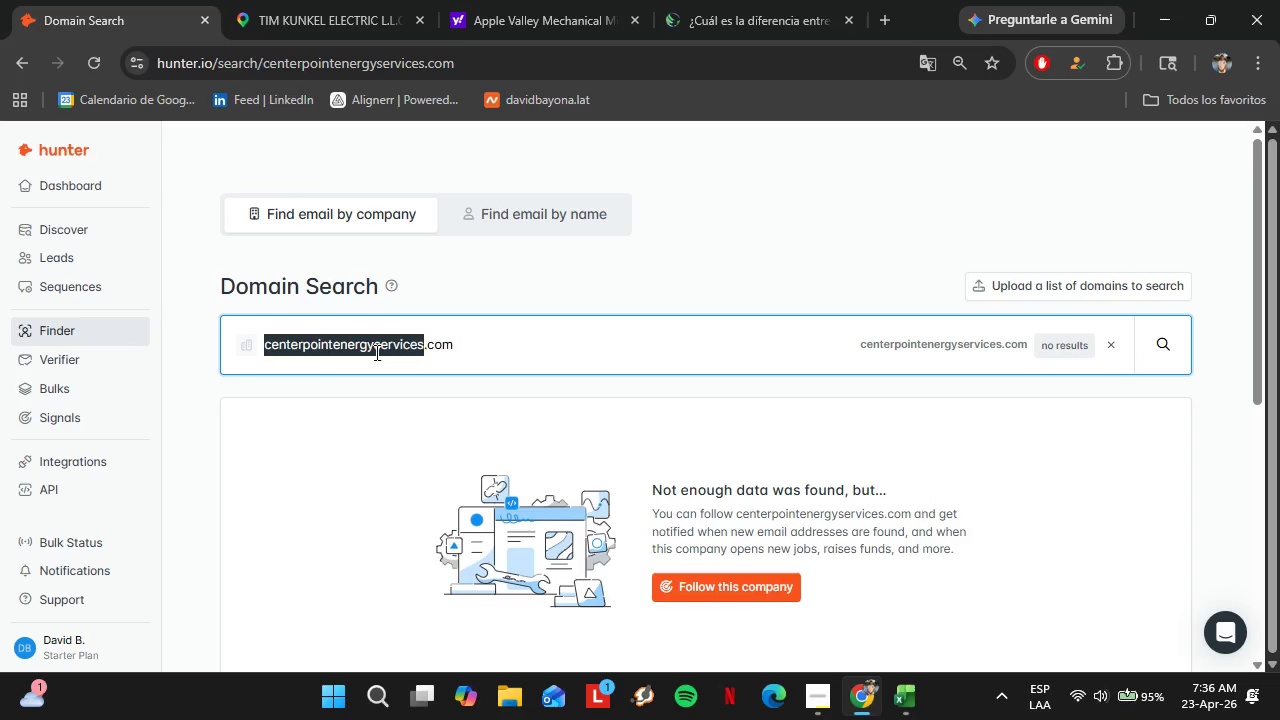 
triple_click([375, 352])
 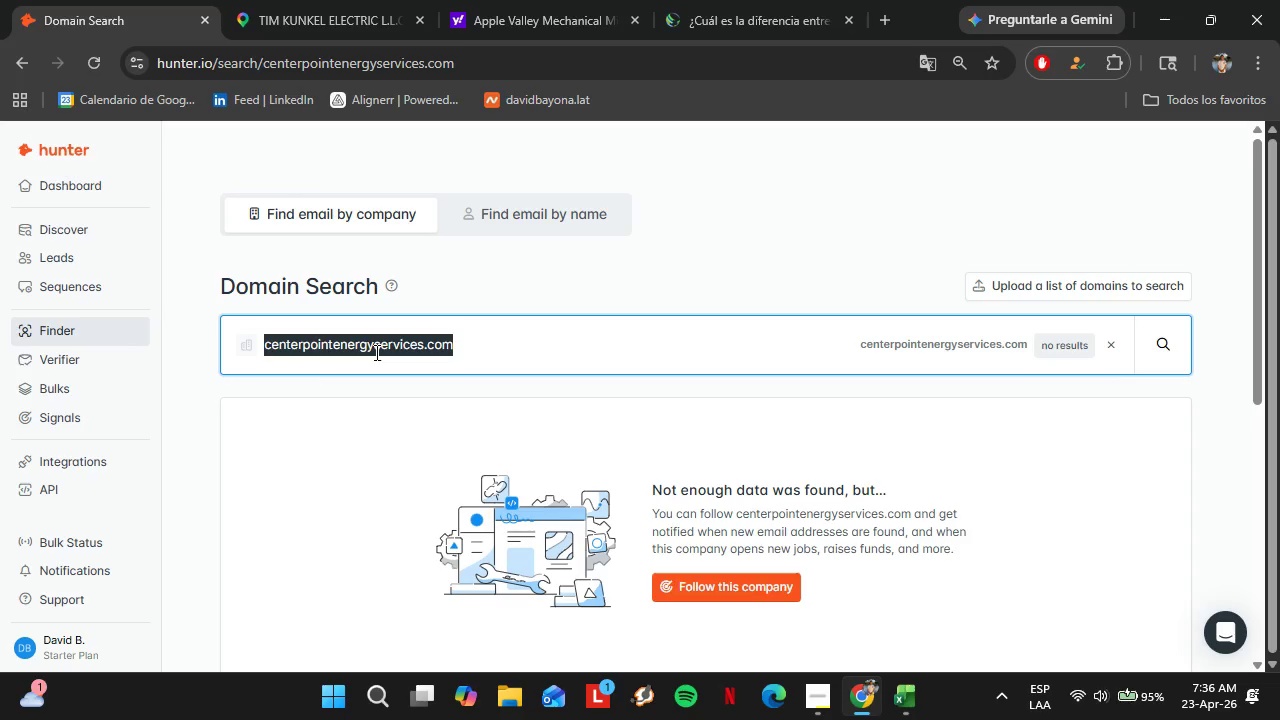 
type(dalcoenterprises.com)
 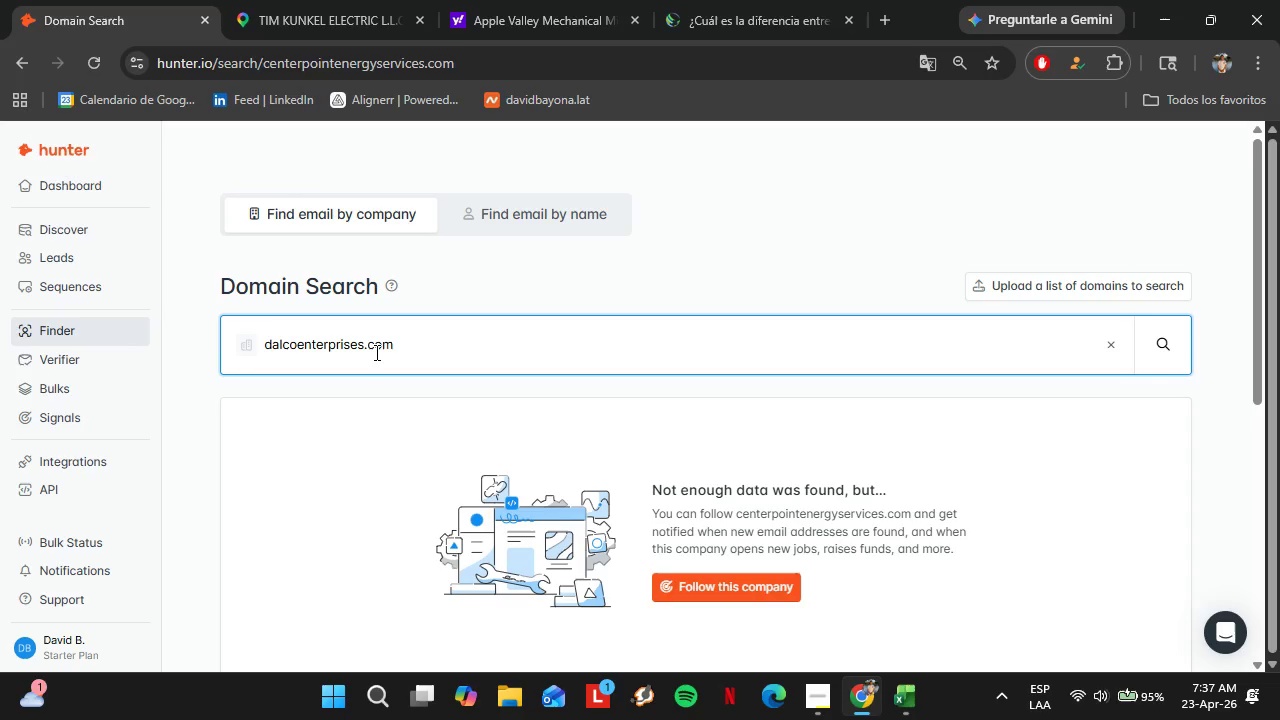 
key(Enter)
 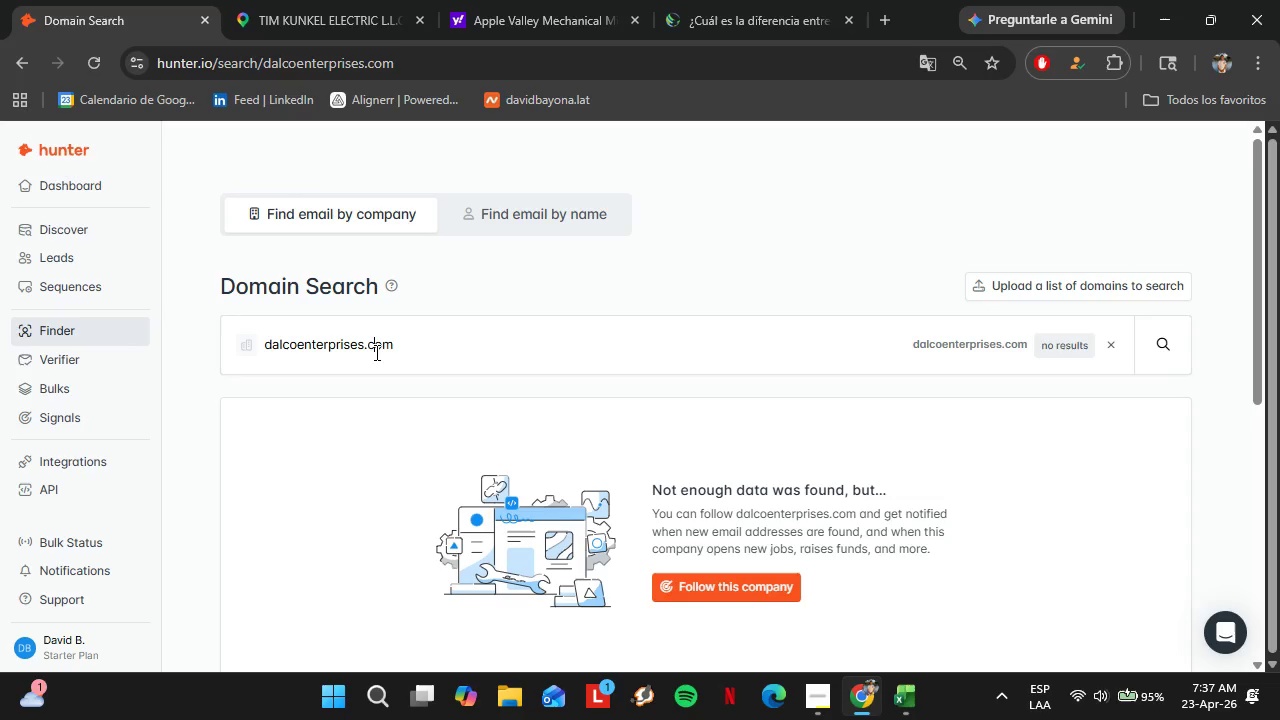 
double_click([375, 352])
 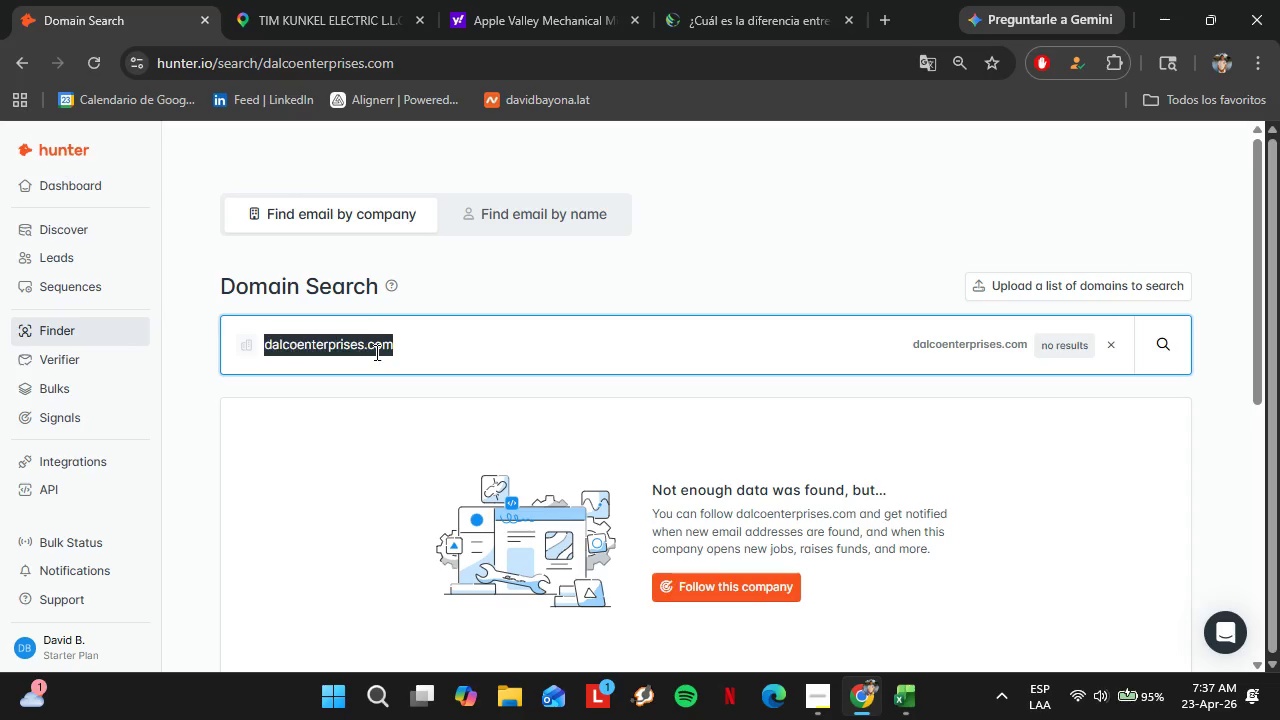 
triple_click([375, 352])
 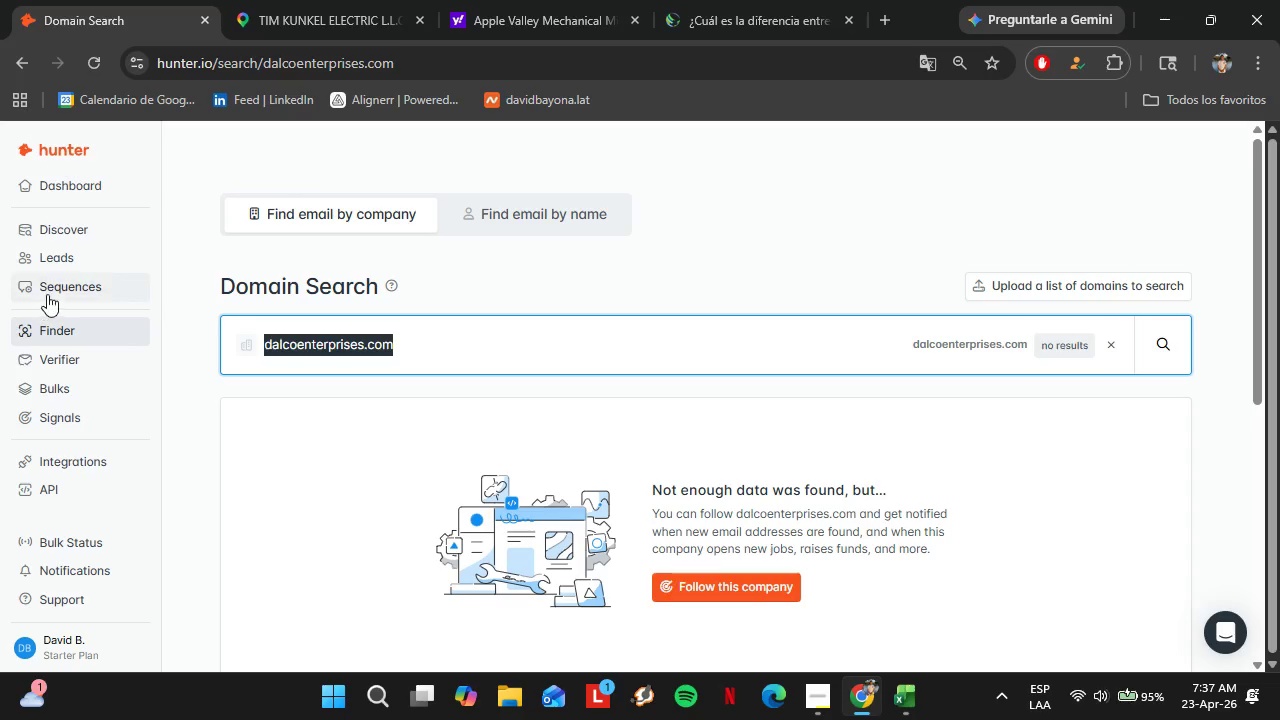 
left_click([62, 218])
 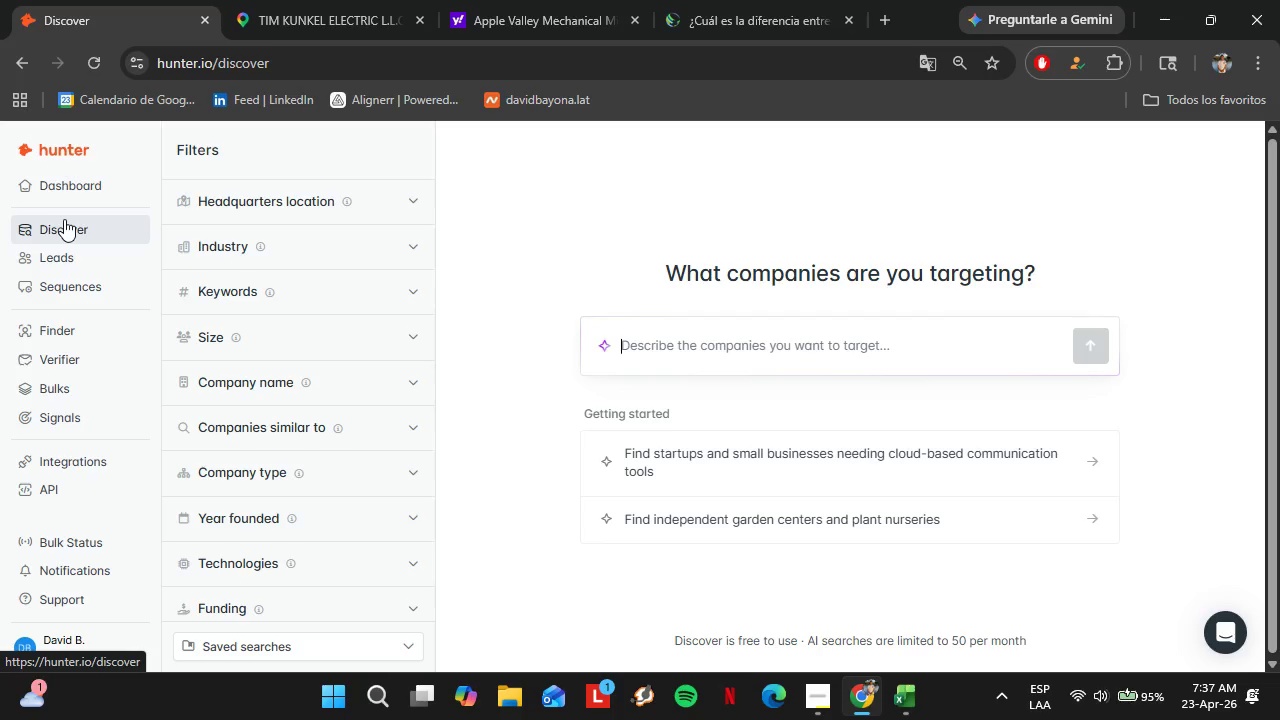 
wait(10.05)
 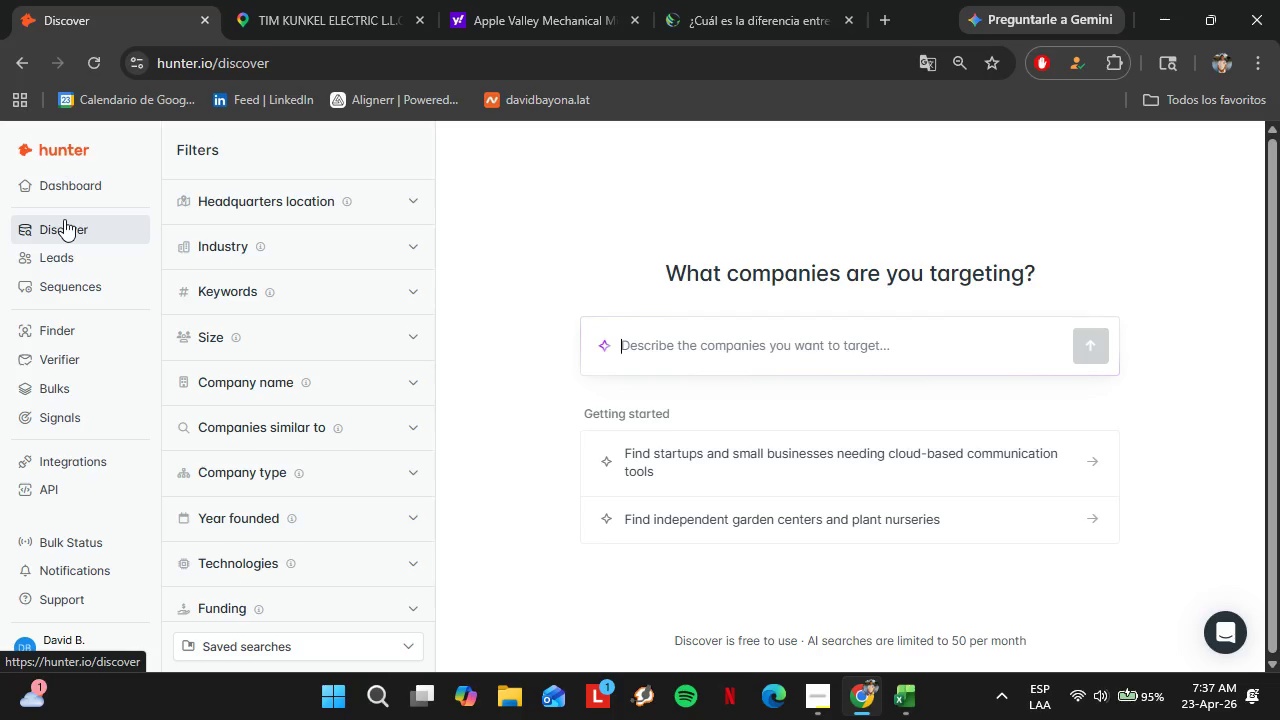 
left_click([407, 385])
 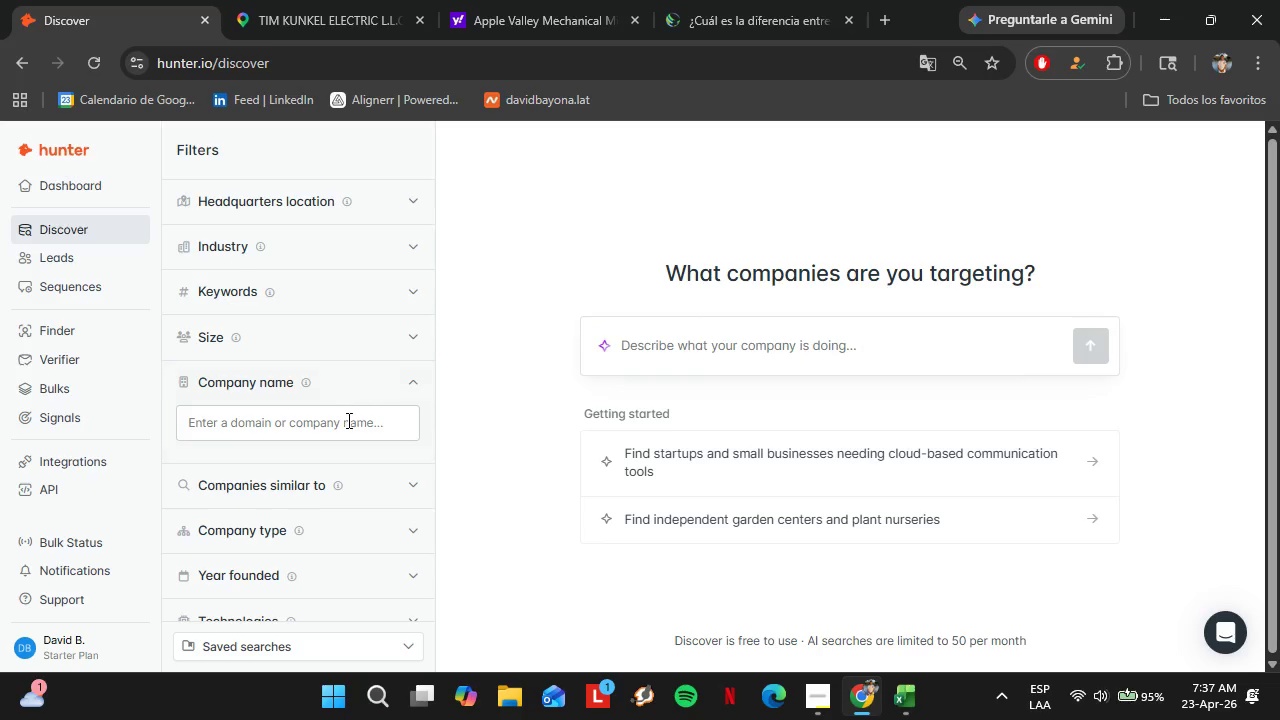 
left_click([347, 420])
 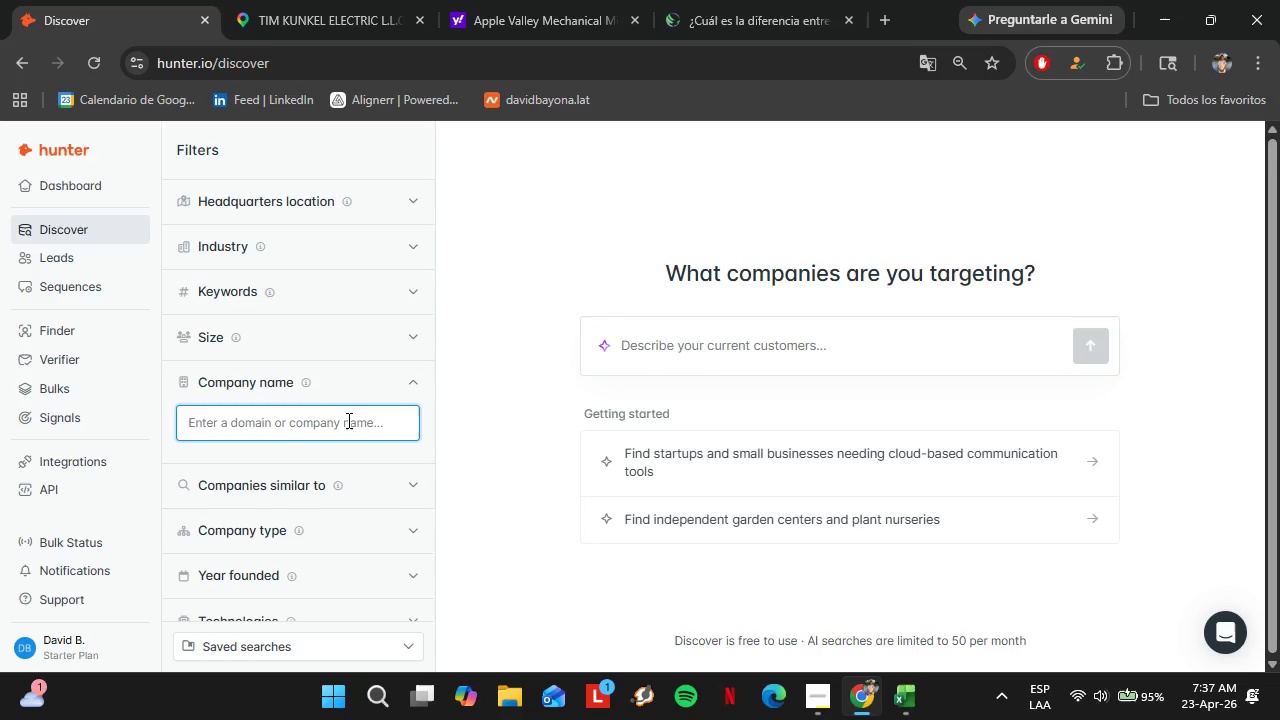 
type(Dalco Enterprises)
 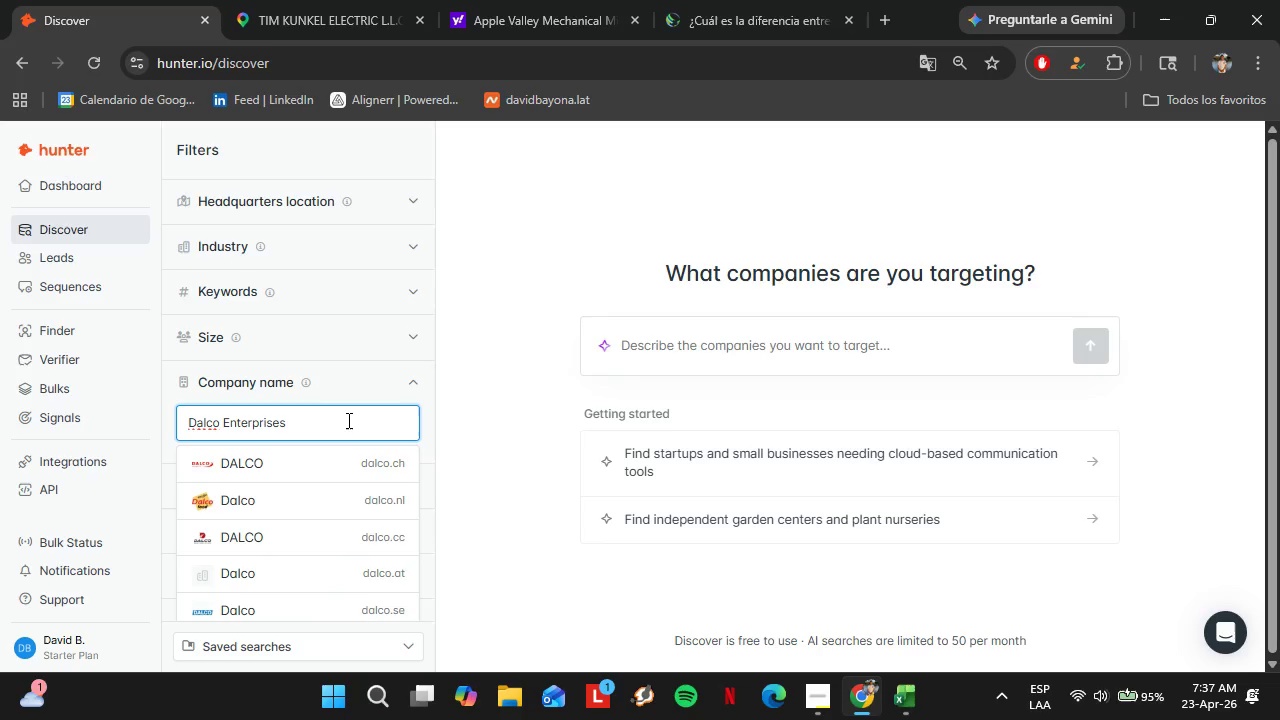 
key(ArrowDown)
 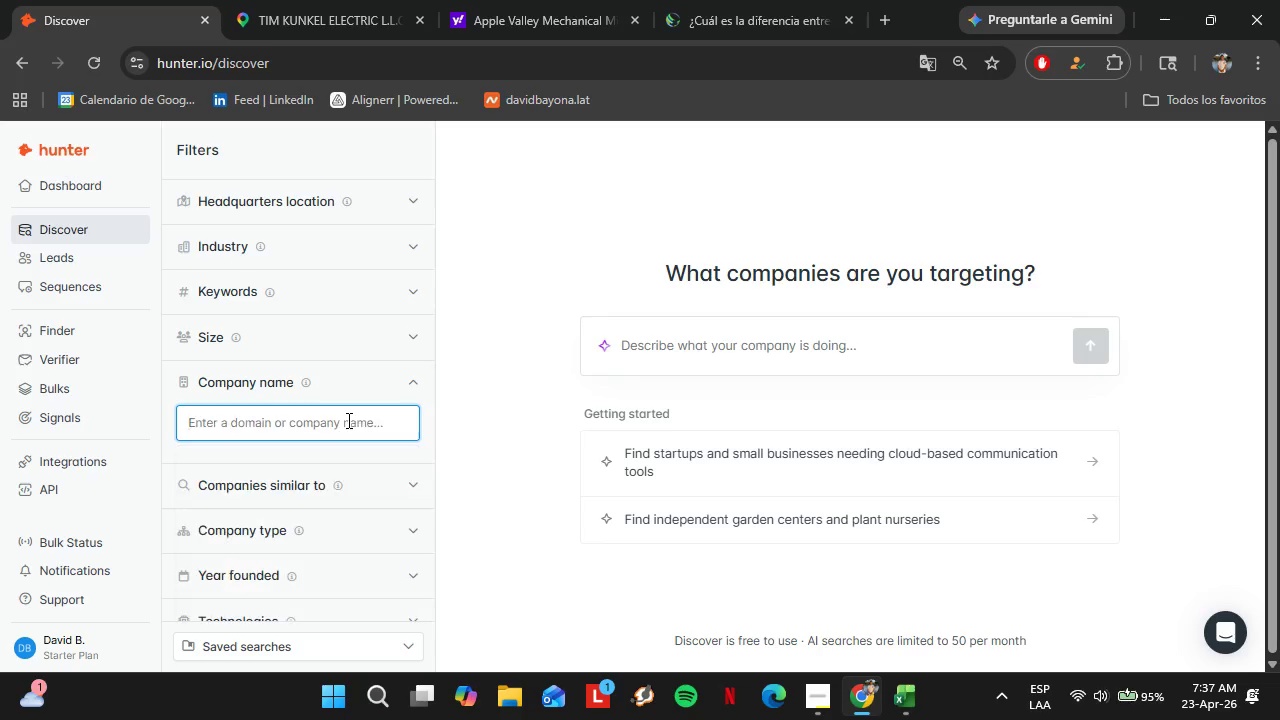 
key(Enter)
 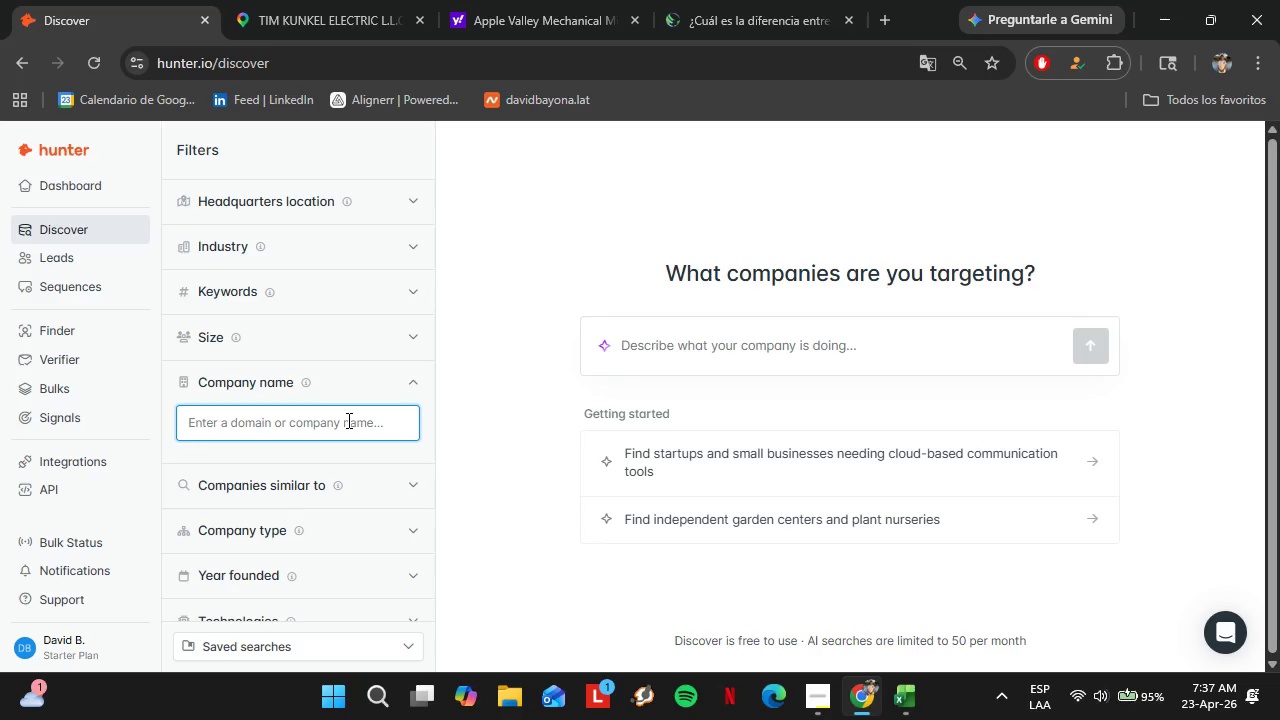 
type(Dalco Enterprises)
 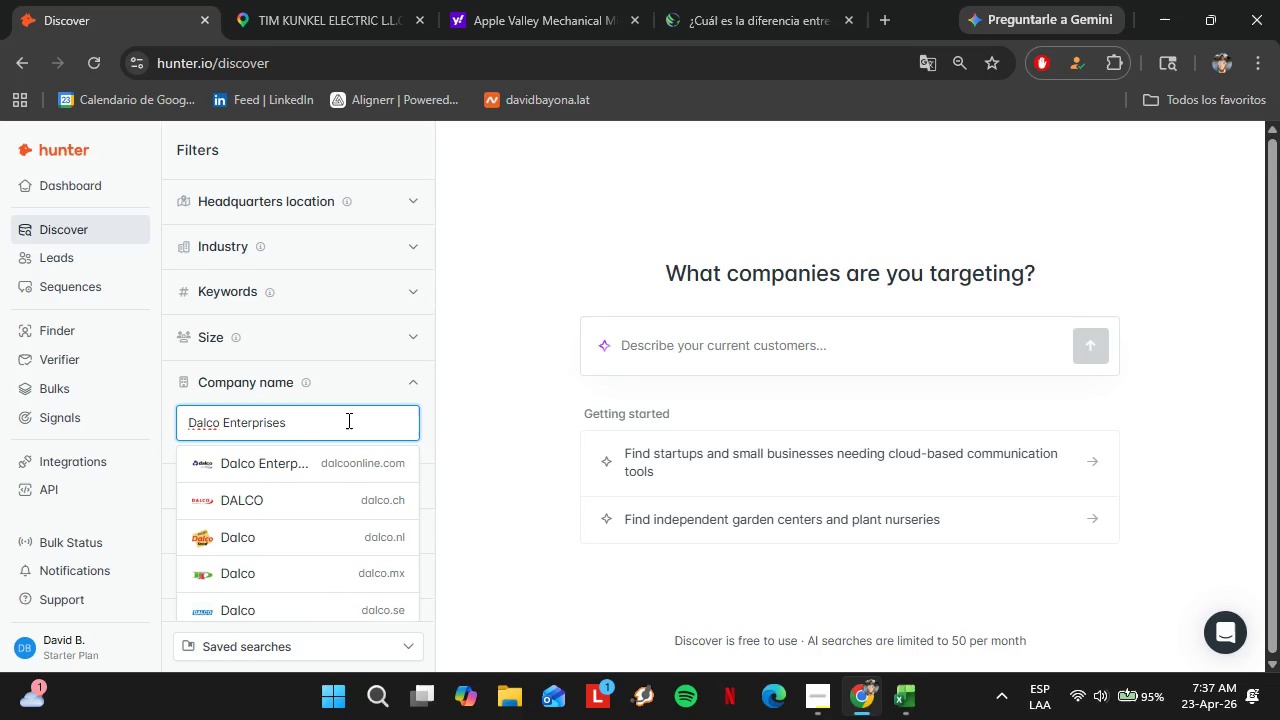 
left_click([329, 470])
 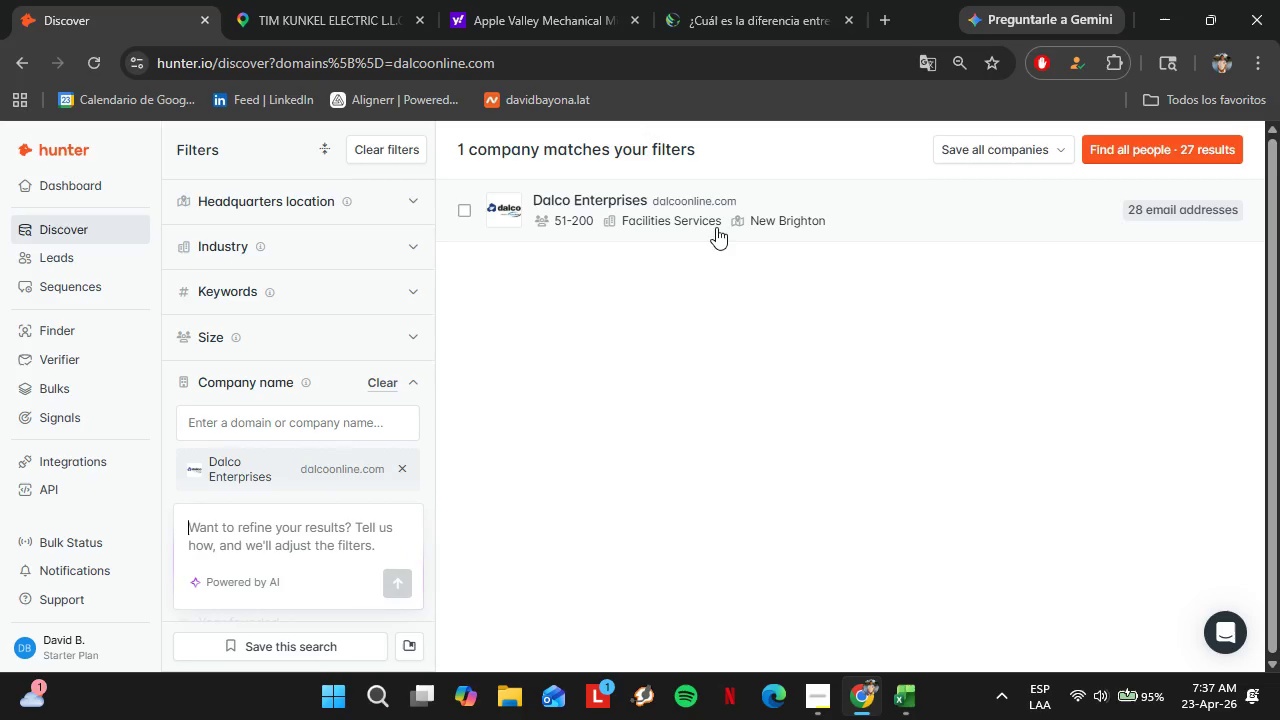 
left_click([859, 213])
 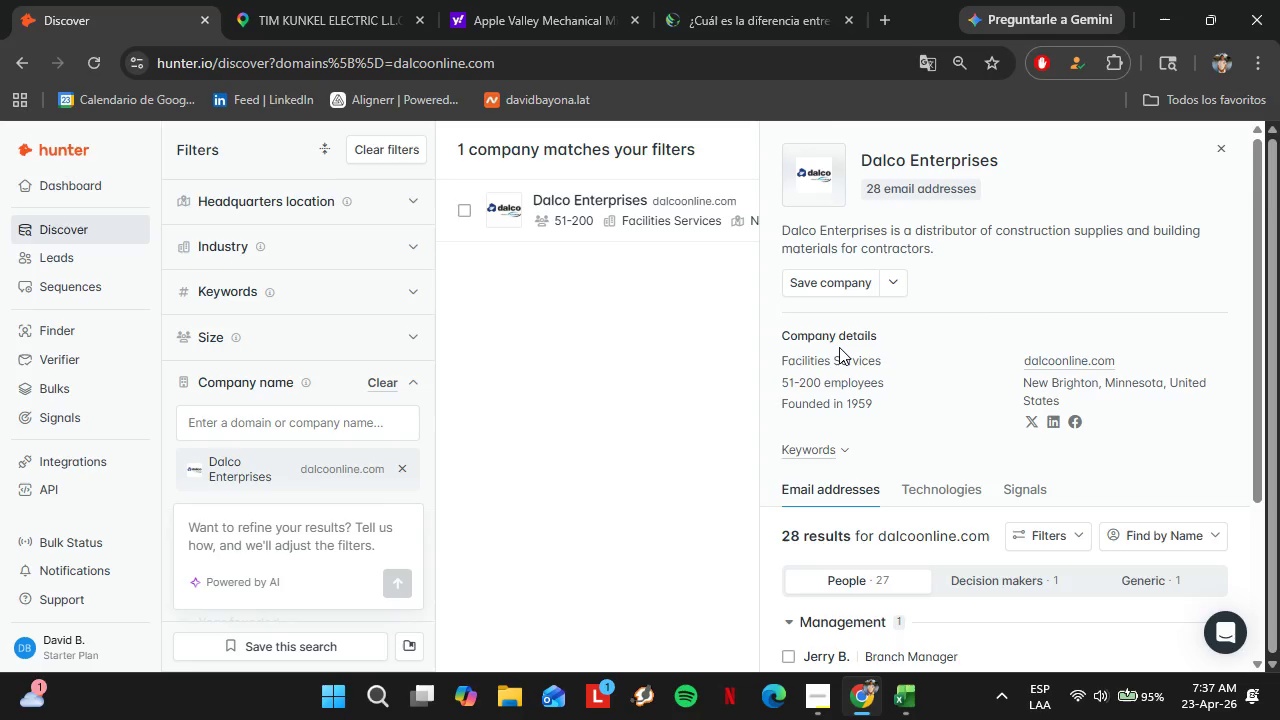 
scroll: coordinate [872, 424], scroll_direction: down, amount: 4.0
 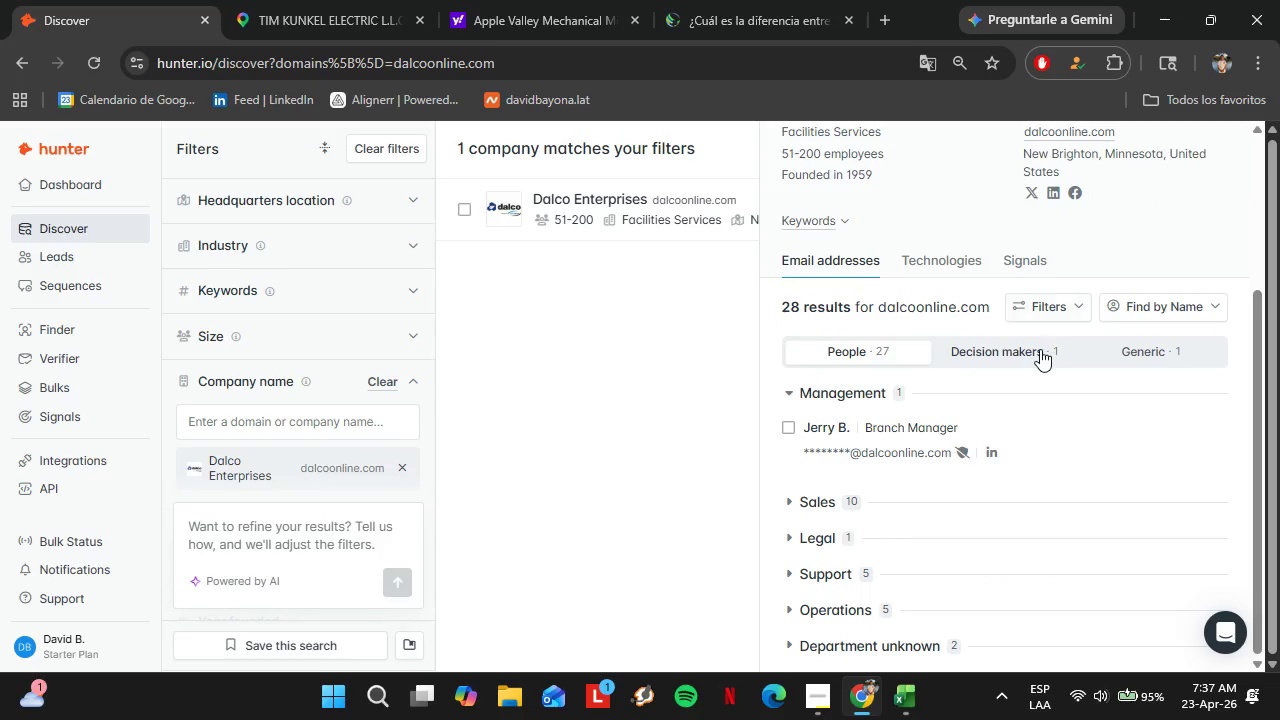 
left_click([1040, 349])
 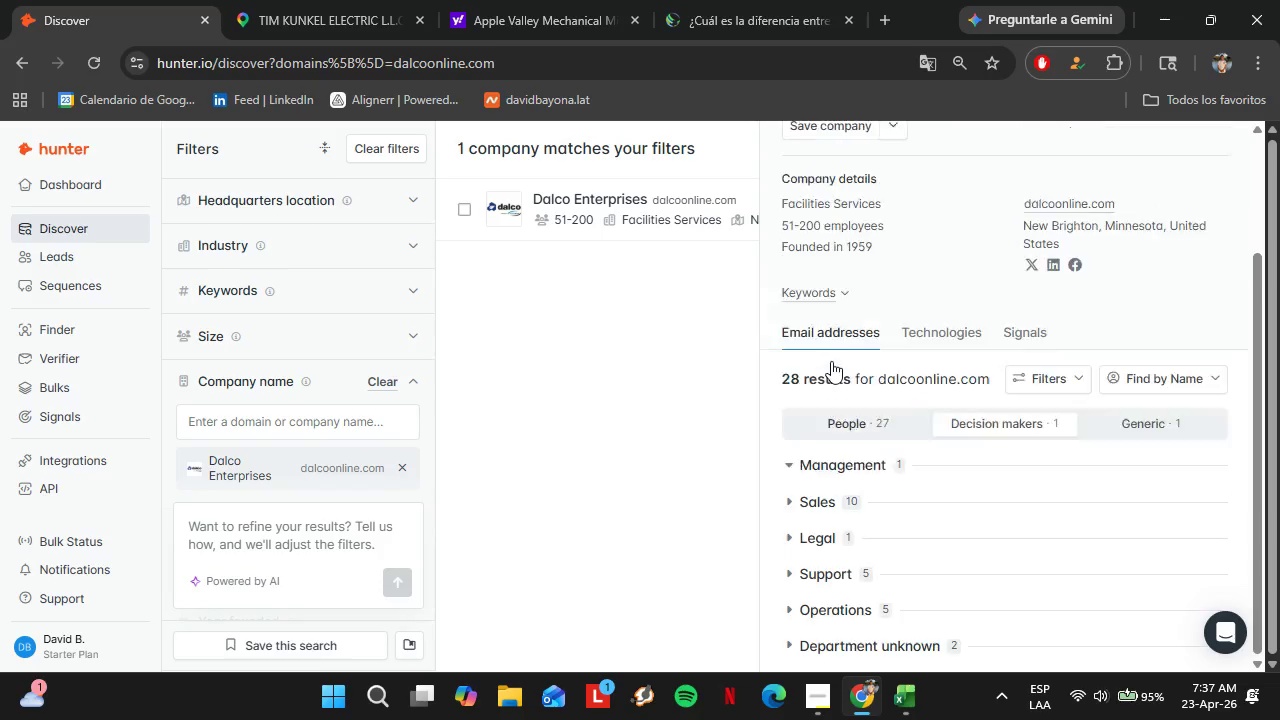 
scroll: coordinate [843, 393], scroll_direction: down, amount: 3.0
 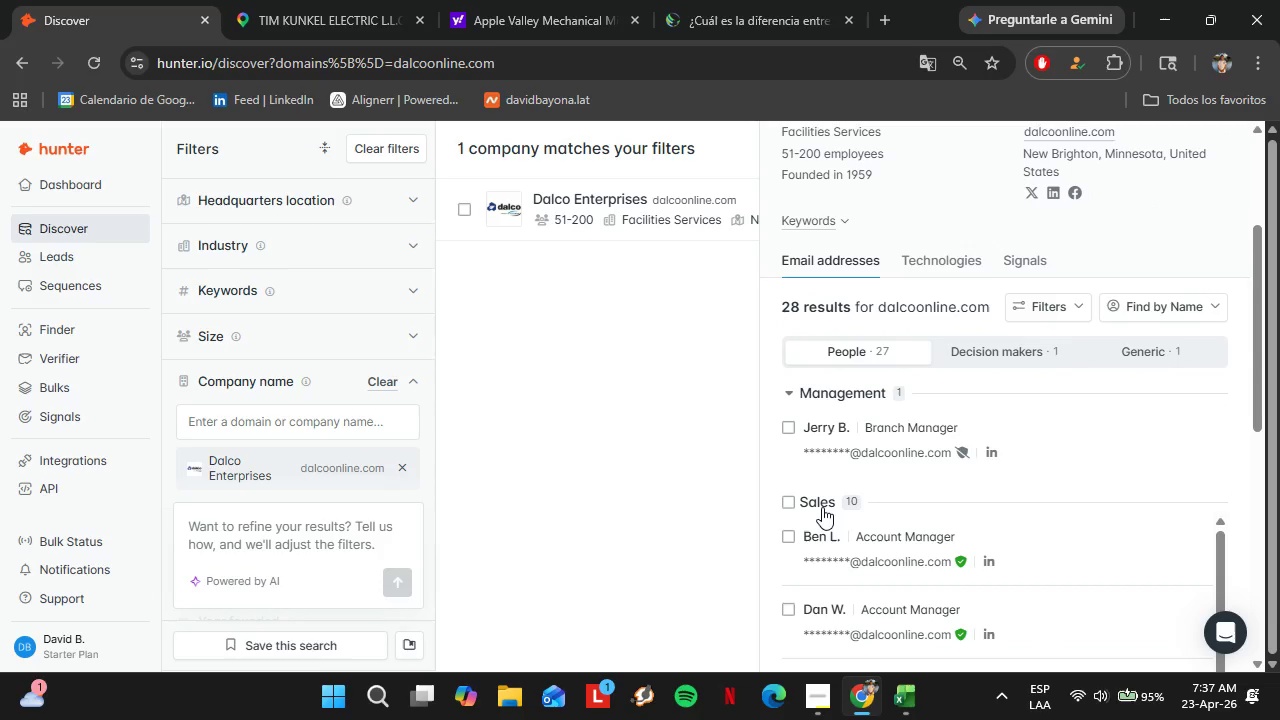 
double_click([822, 507])
 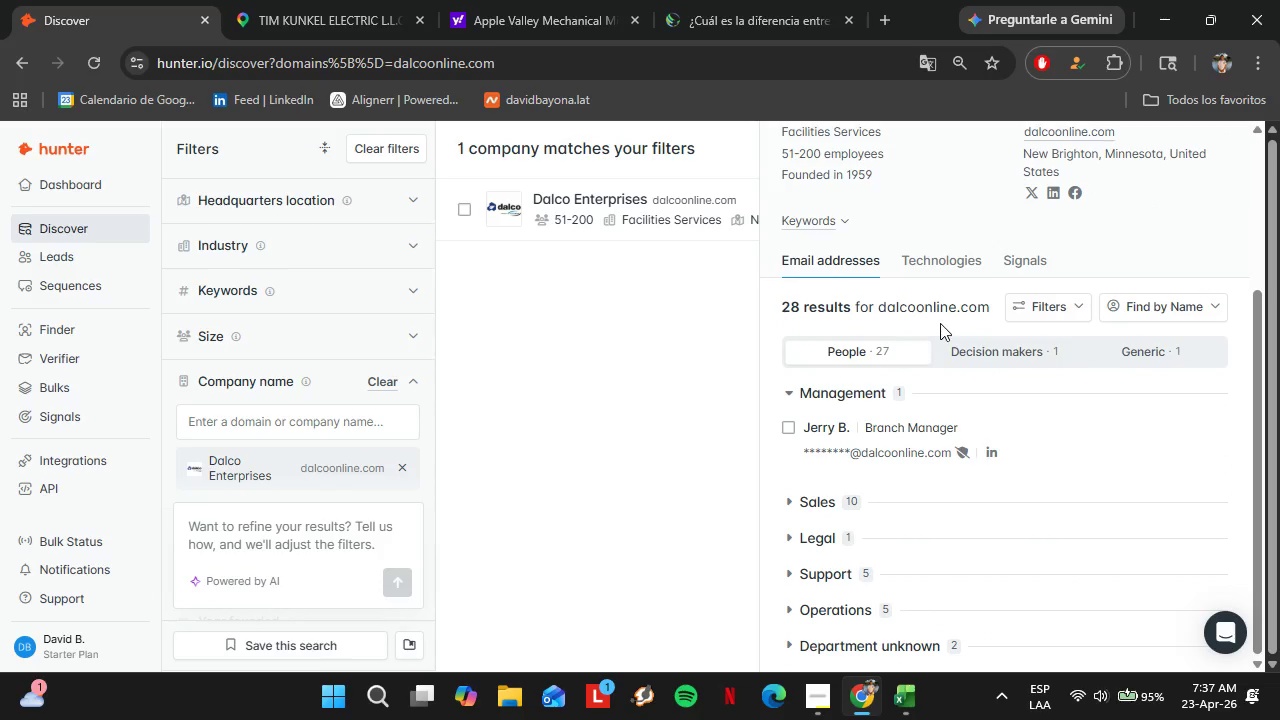 
scroll: coordinate [940, 323], scroll_direction: up, amount: 1.0
 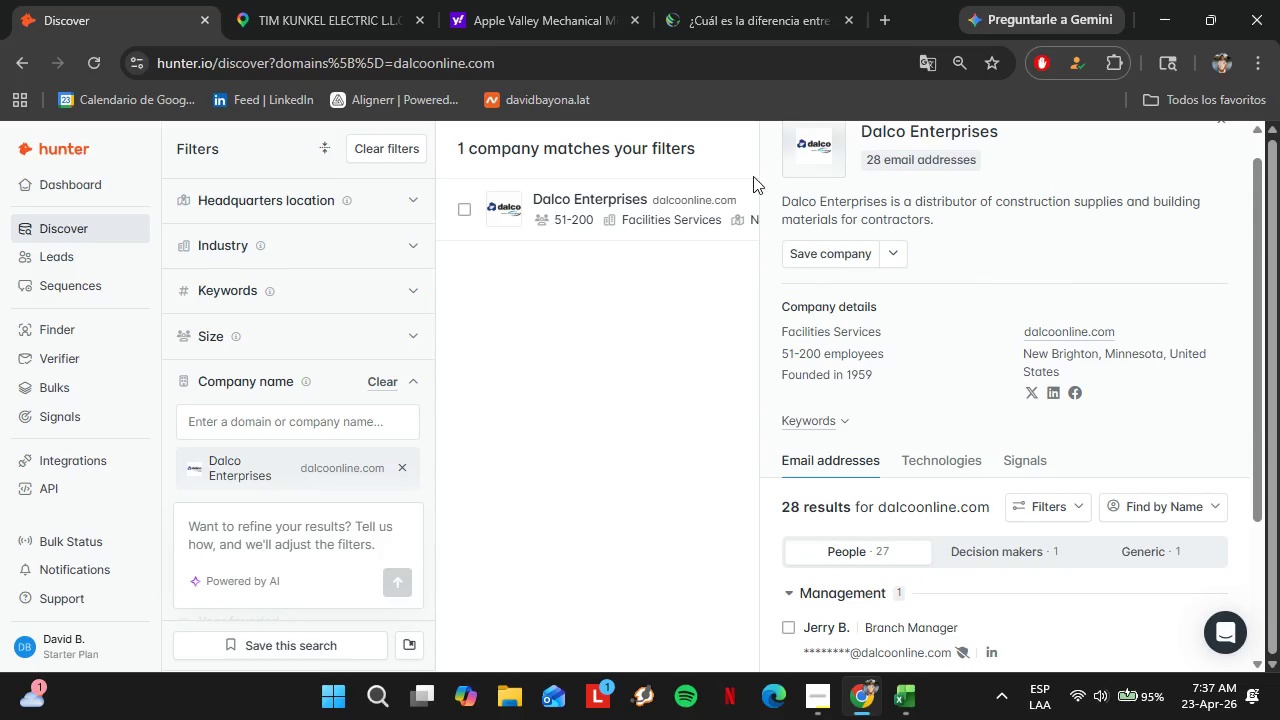 
right_click([1073, 334])
 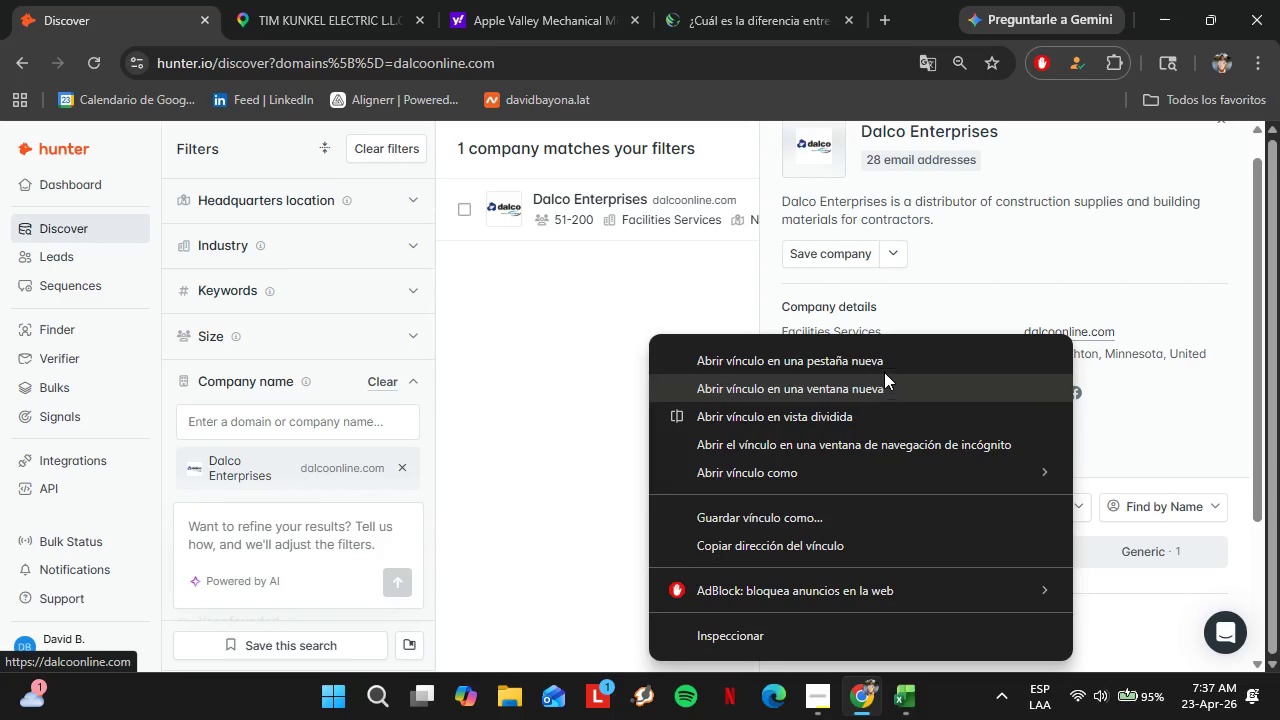 
left_click([873, 366])
 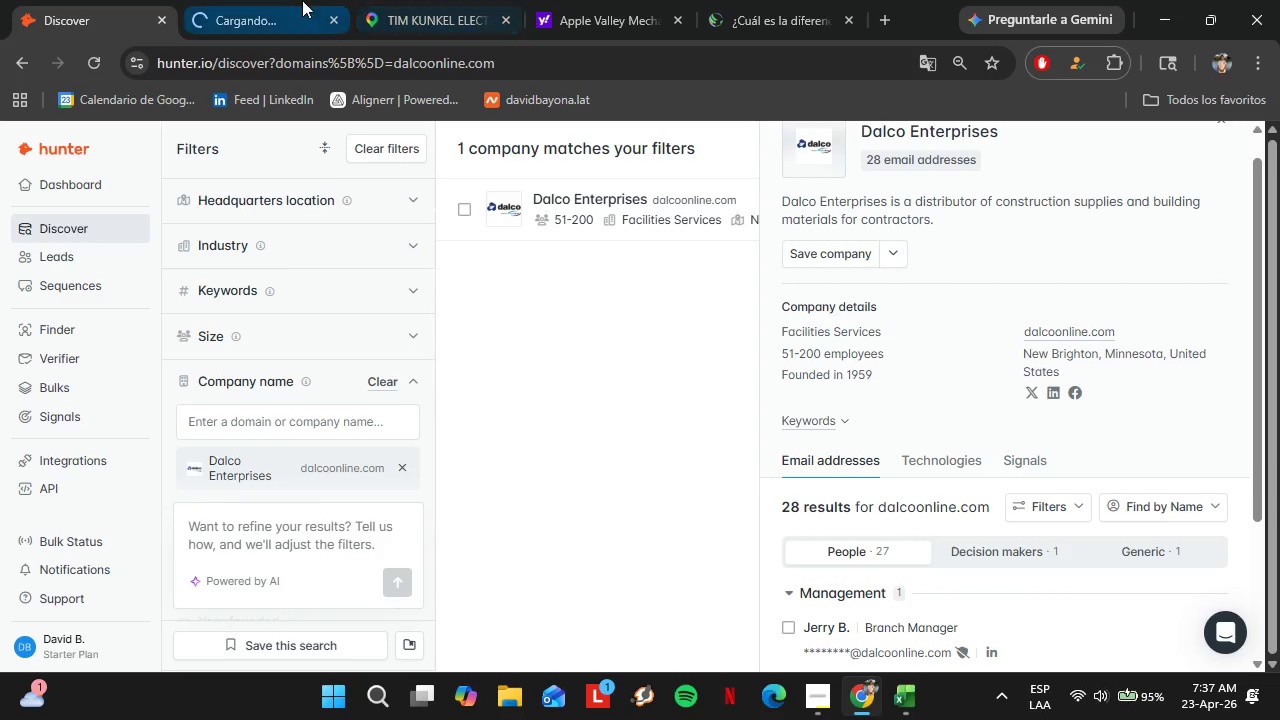 
left_click([294, 0])
 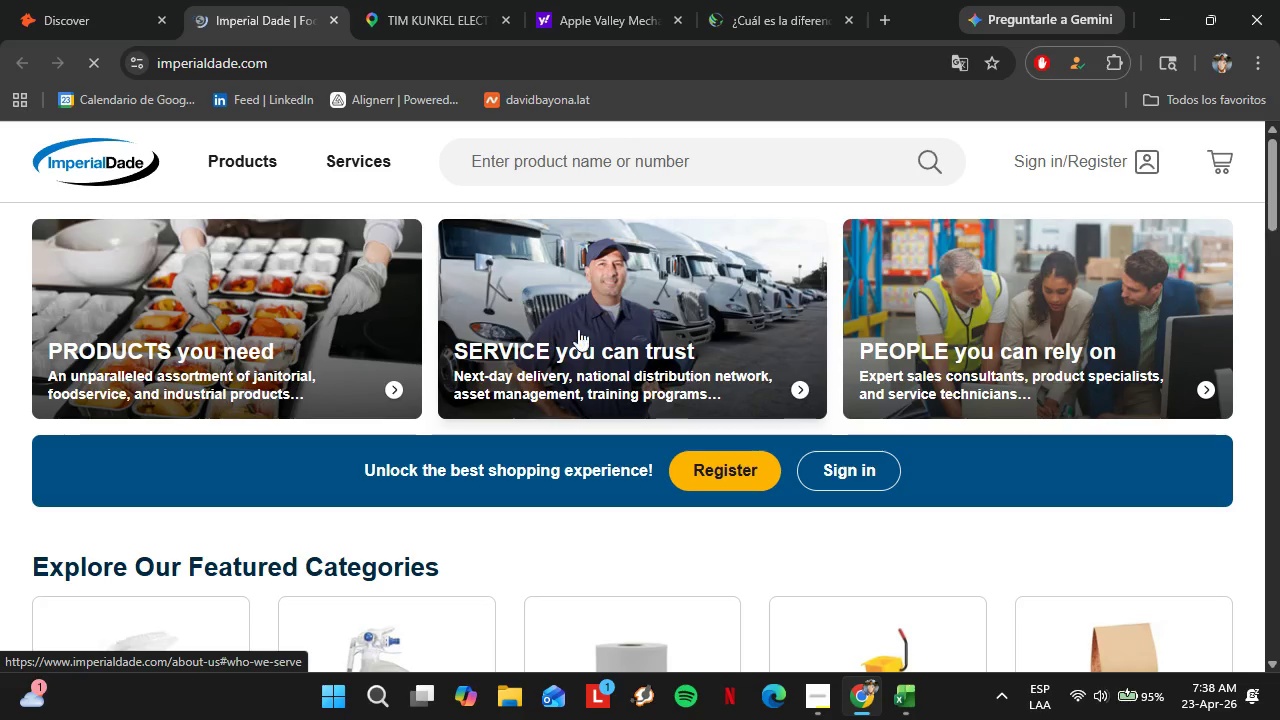 
scroll: coordinate [630, 375], scroll_direction: up, amount: 2.0
 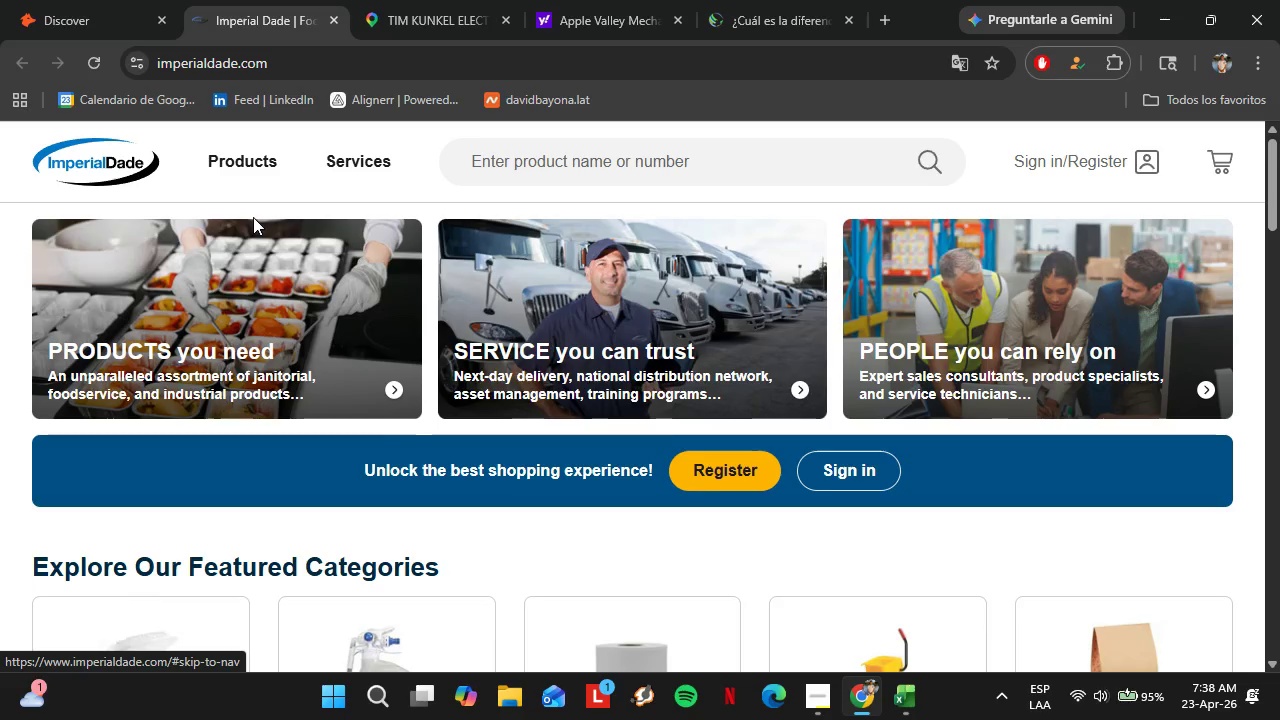 
scroll: coordinate [602, 408], scroll_direction: down, amount: 24.0
 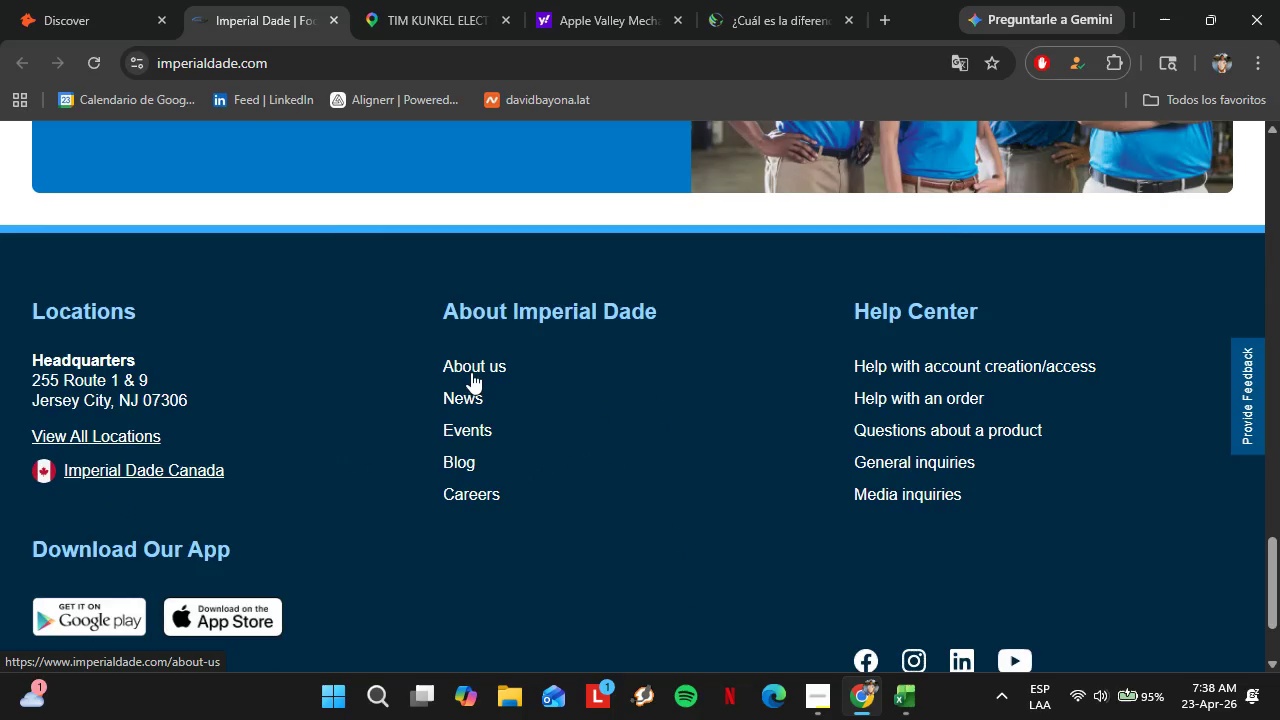 
scroll: coordinate [466, 364], scroll_direction: up, amount: 2.0
 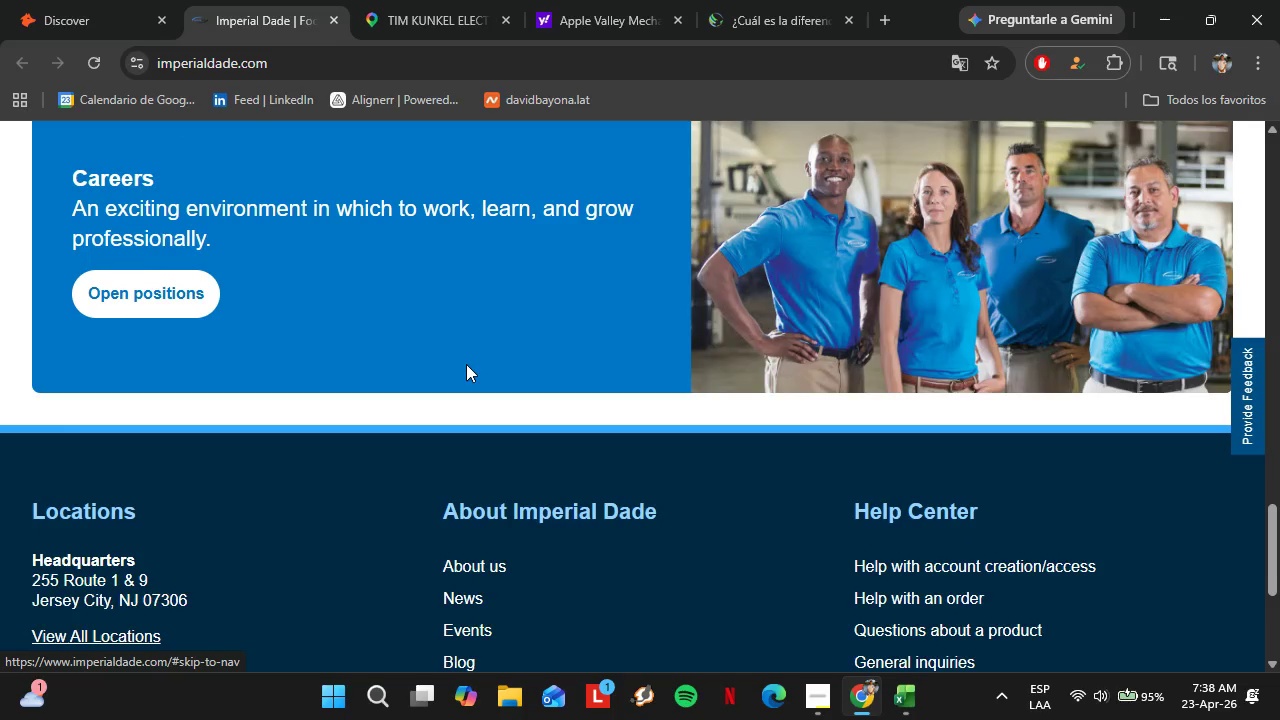 
scroll: coordinate [466, 364], scroll_direction: down, amount: 1.0
 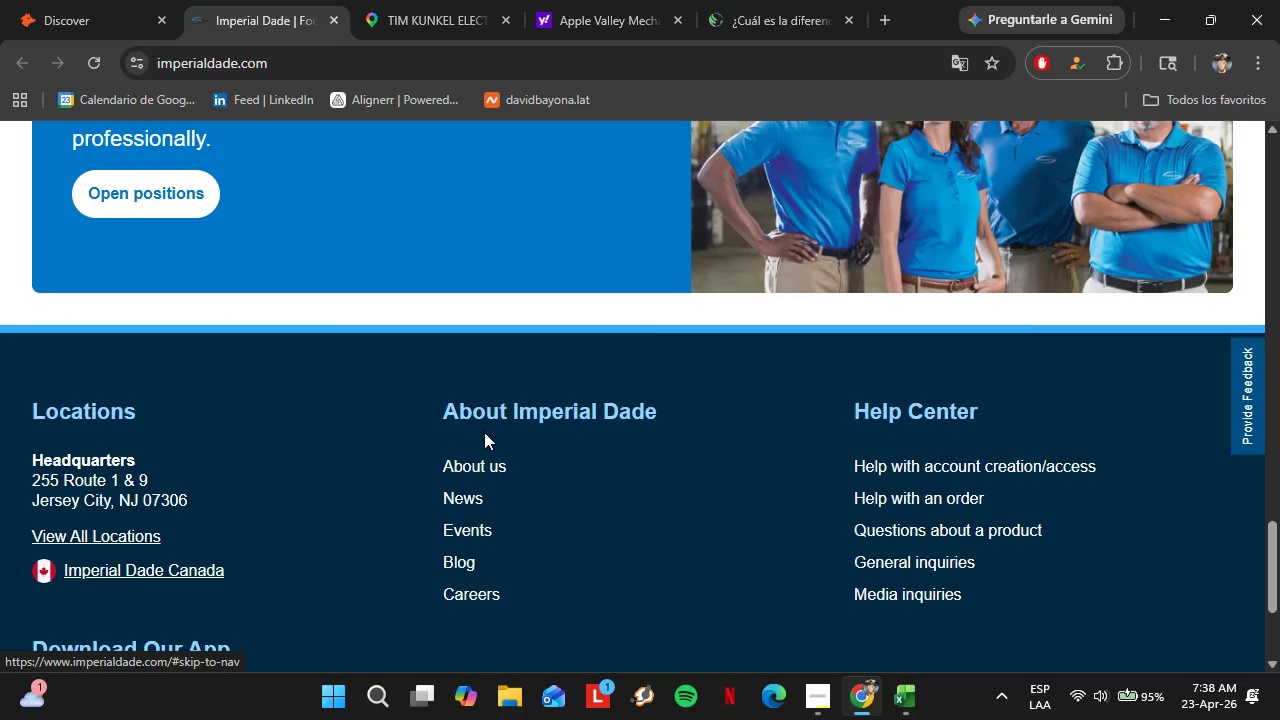 
left_click([484, 458])
 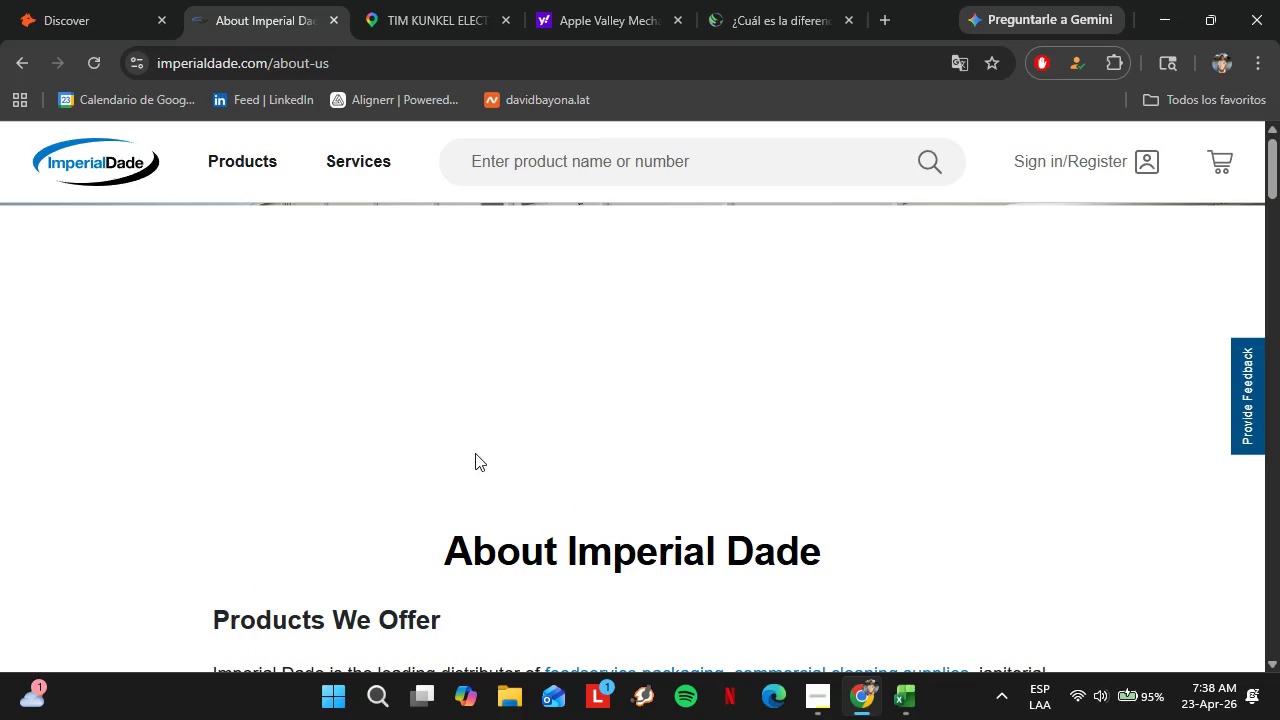 
scroll: coordinate [475, 453], scroll_direction: down, amount: 4.0
 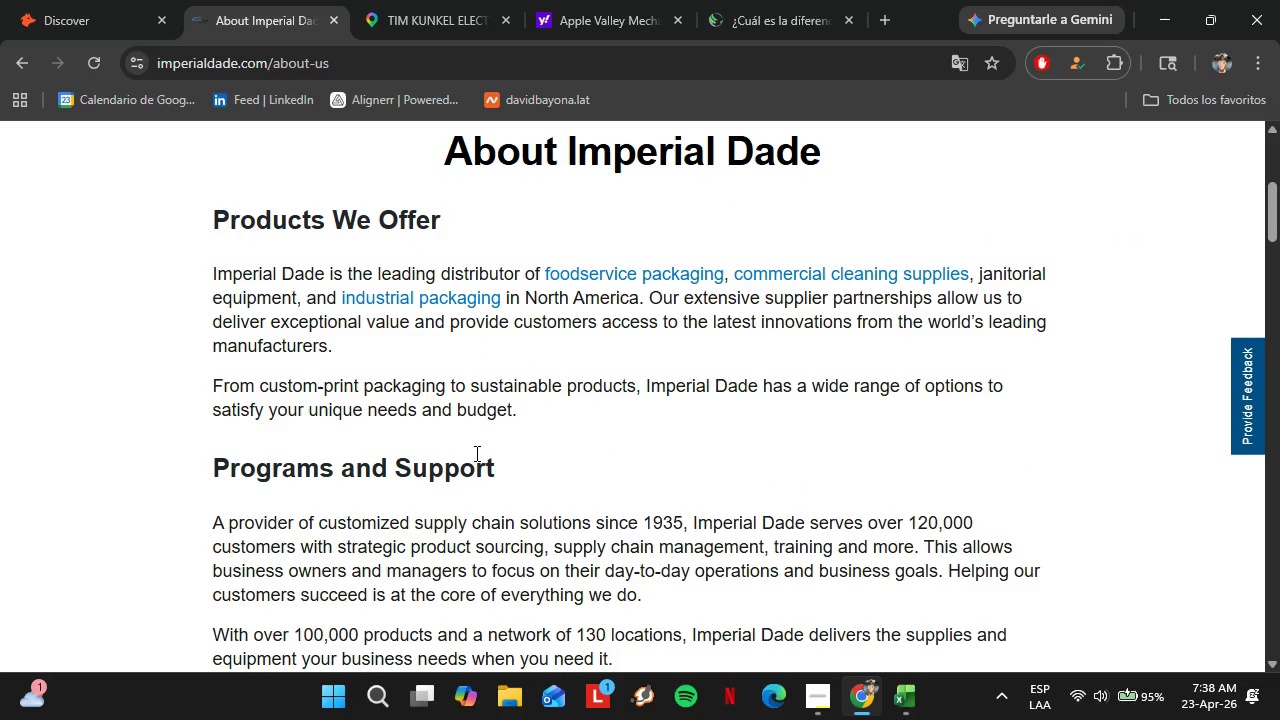 
scroll: coordinate [475, 453], scroll_direction: up, amount: 4.0
 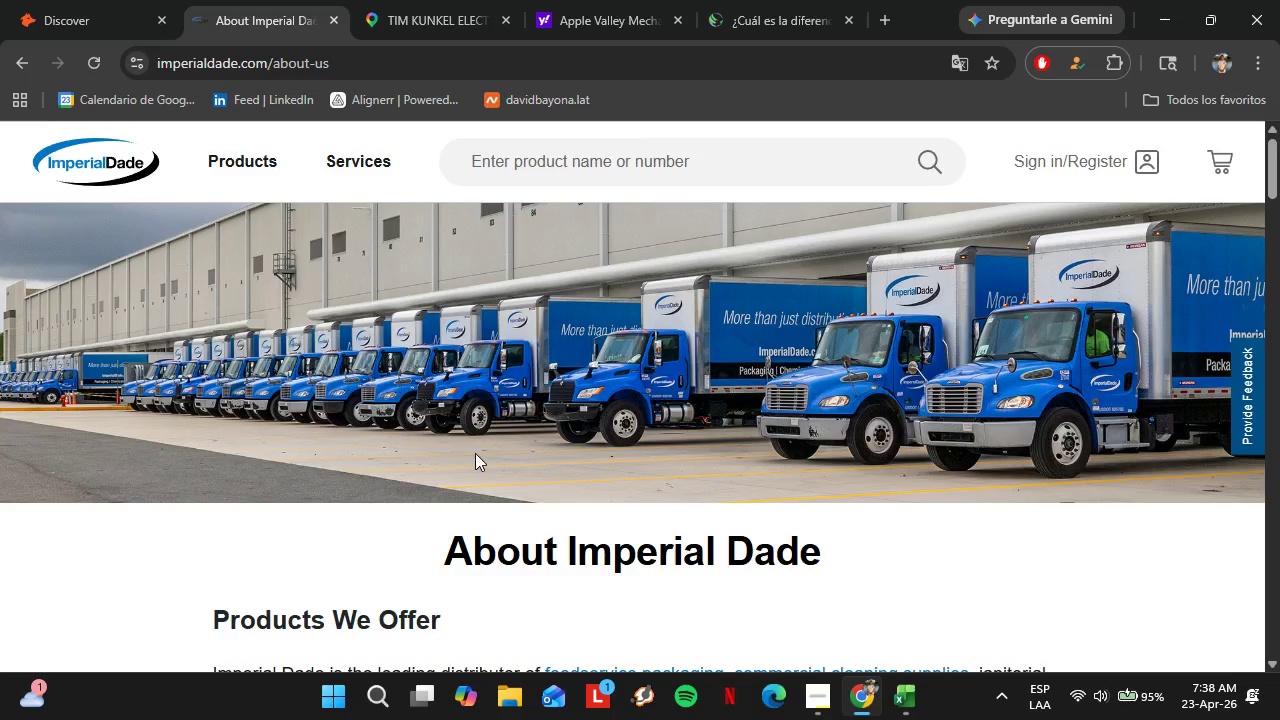 
scroll: coordinate [475, 453], scroll_direction: down, amount: 4.0
 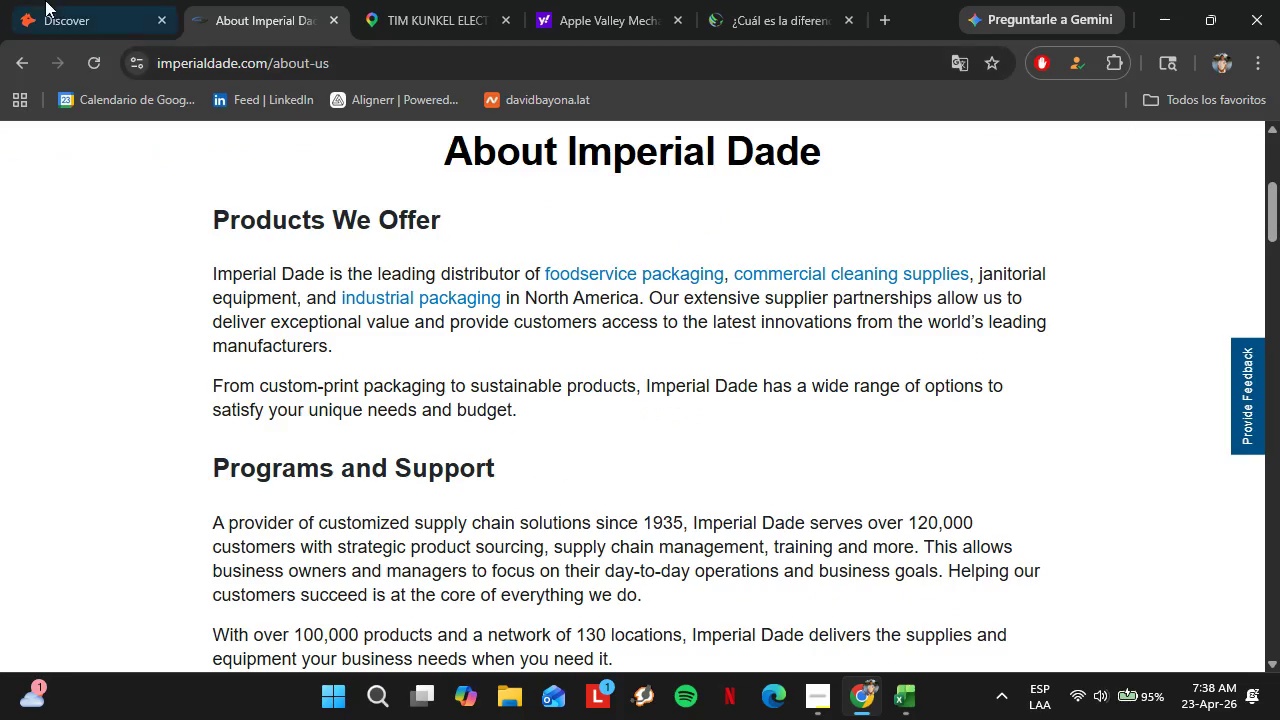 
left_click([44, 0])
 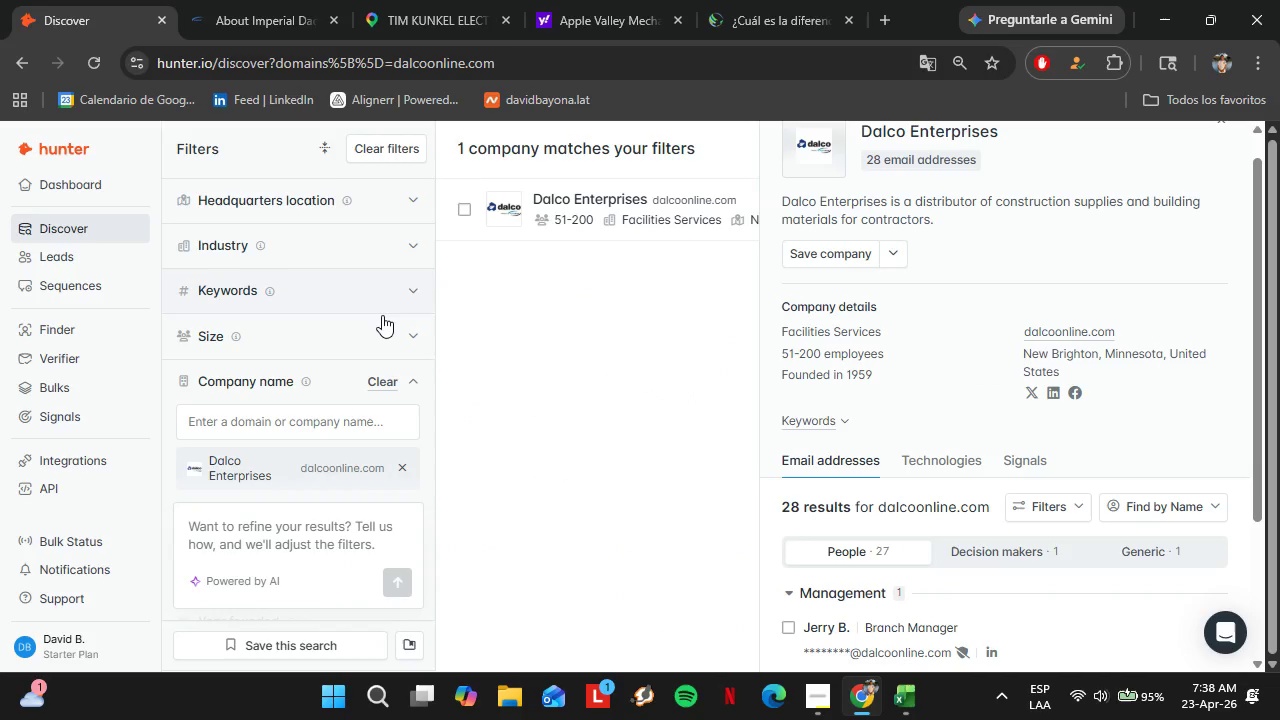 
left_click([61, 335])
 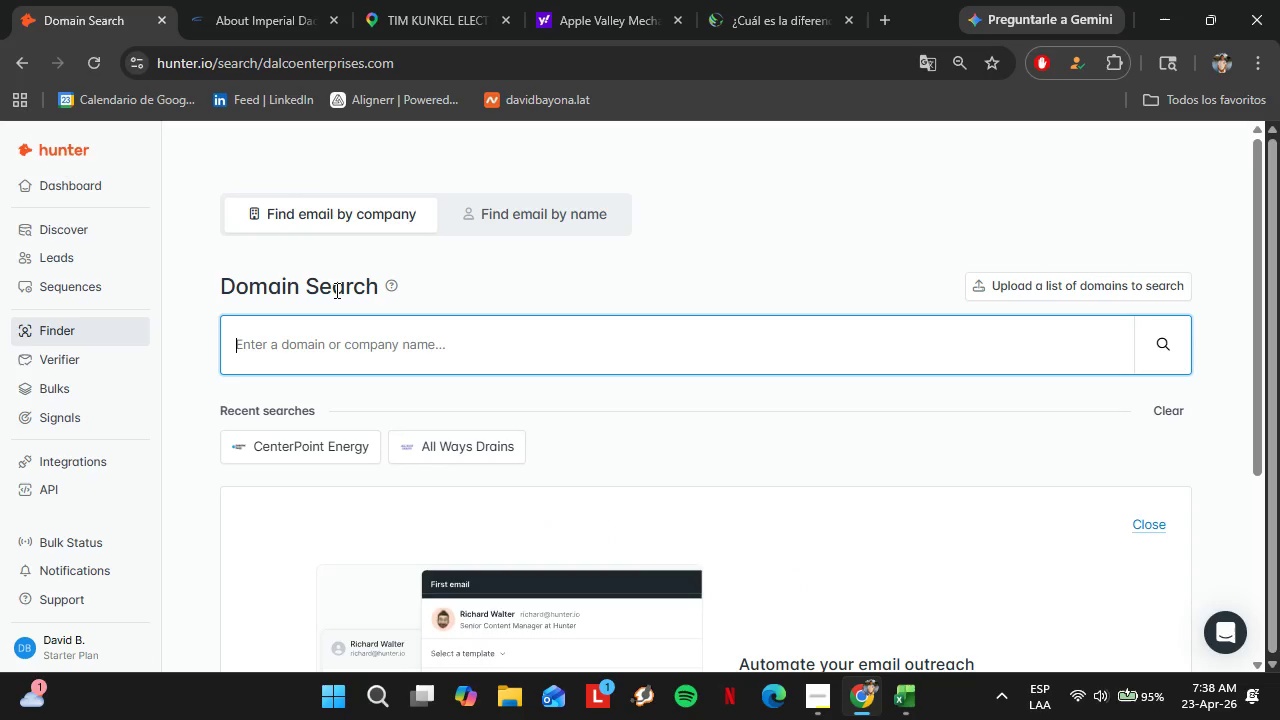 
type(horwitz)
 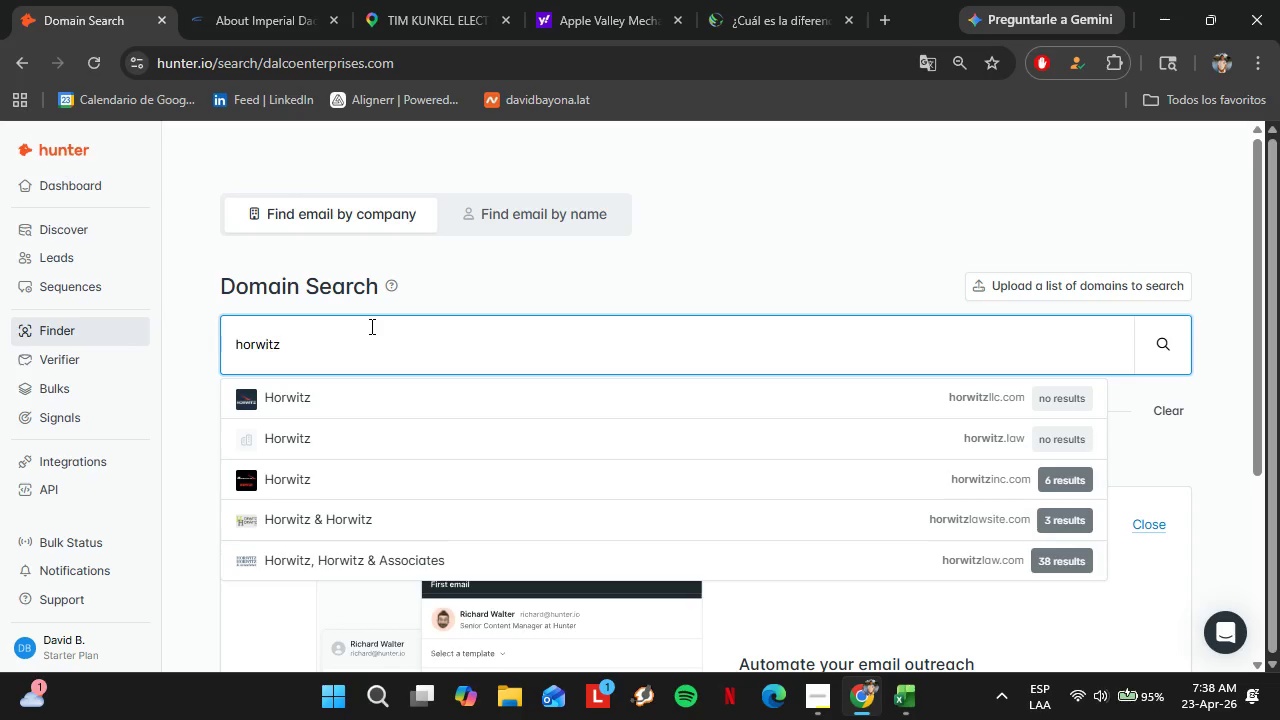 
wait(10.91)
 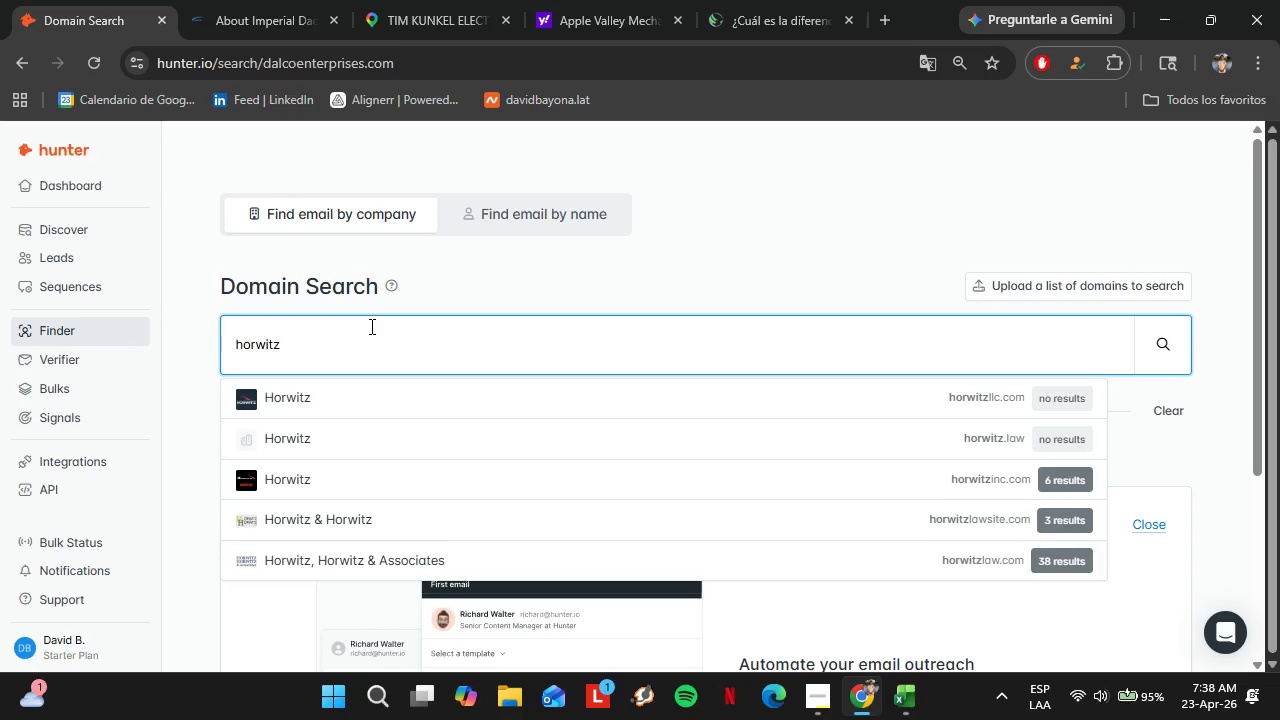 
type(.com)
 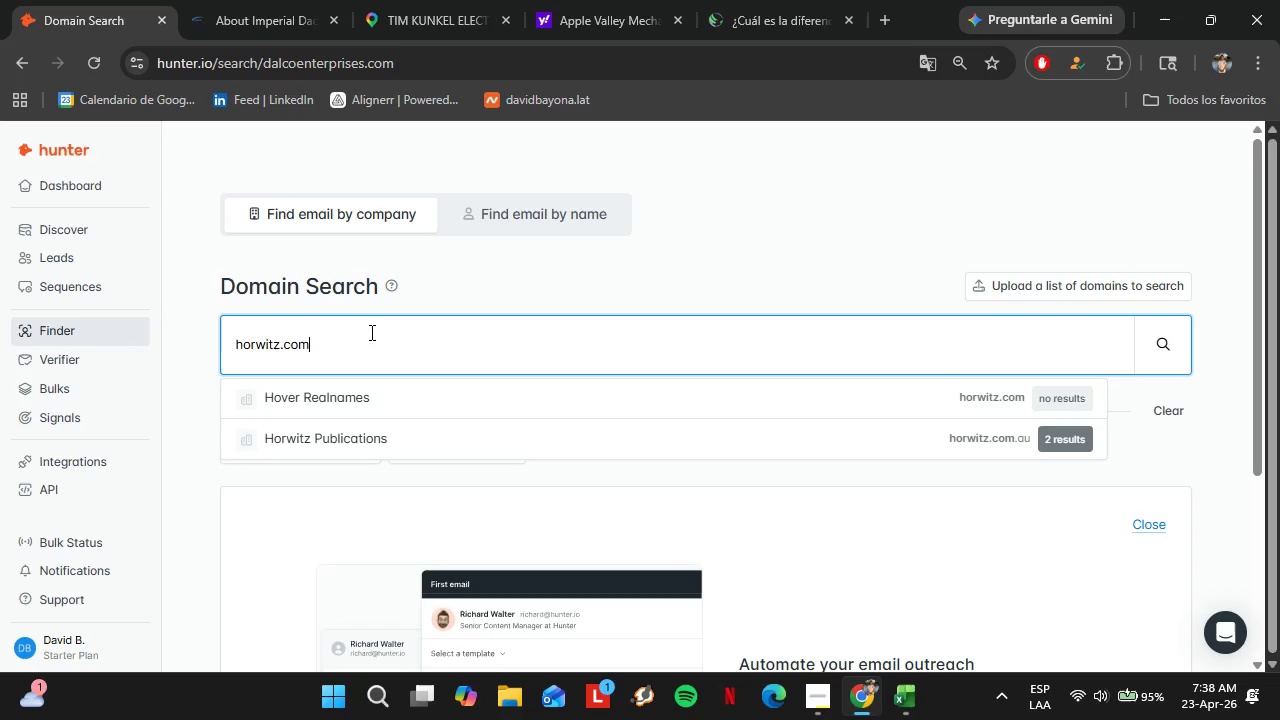 
key(Enter)
 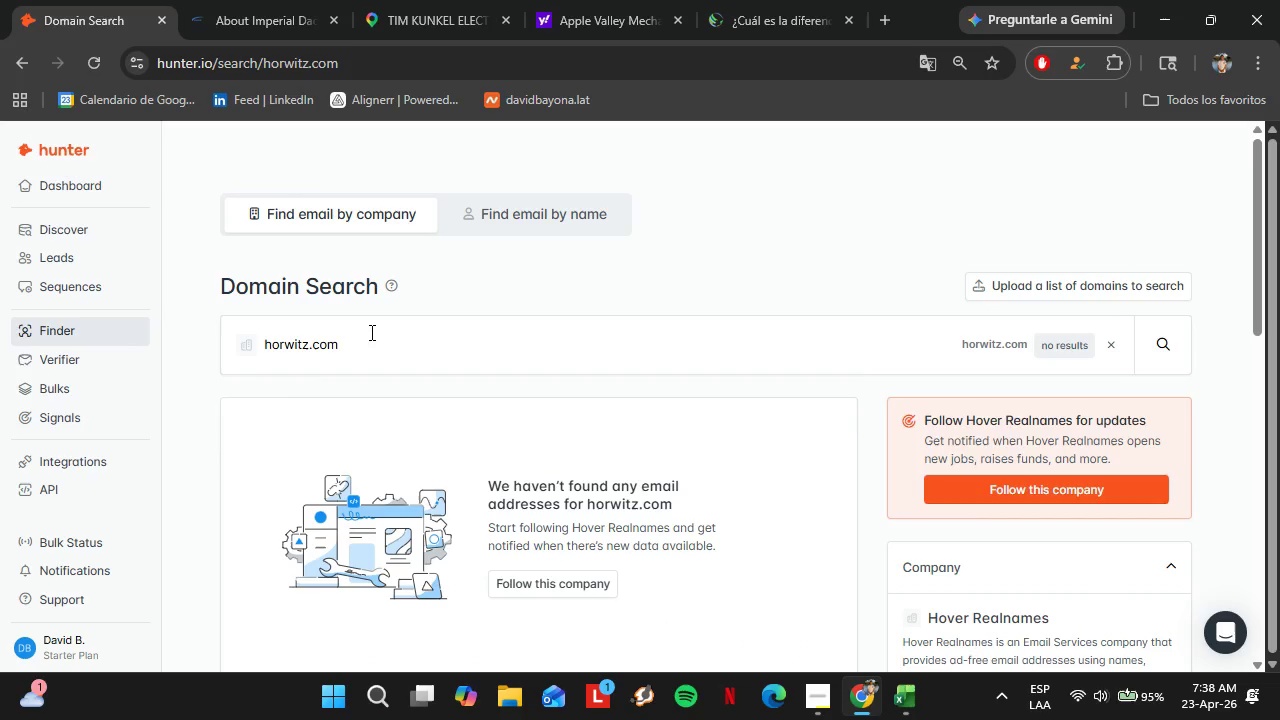 
double_click([370, 330])
 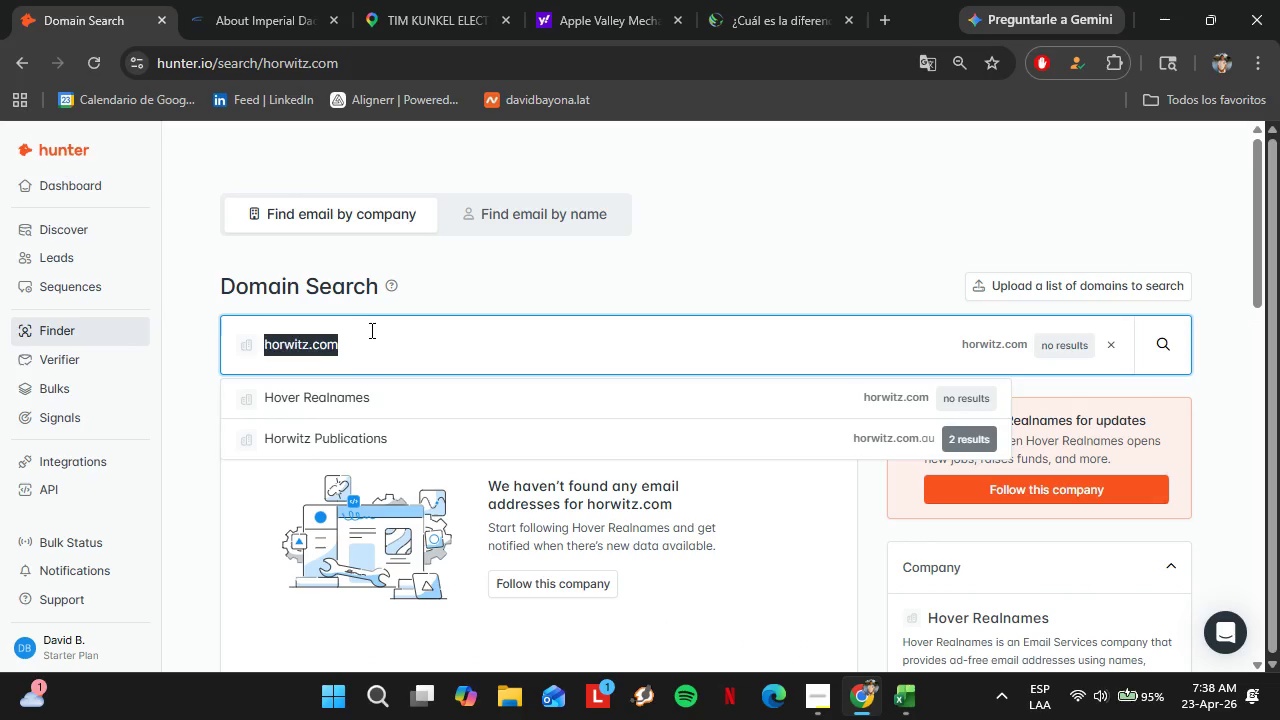 
triple_click([370, 330])
 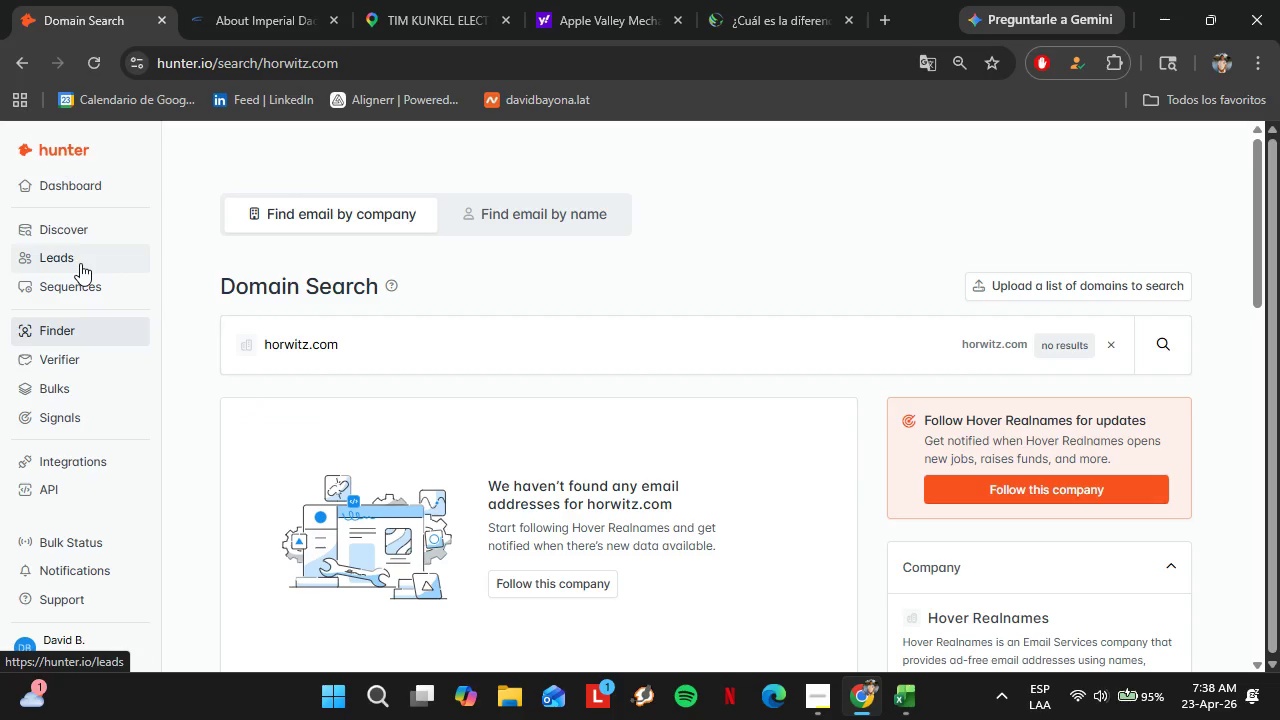 
wait(7.2)
 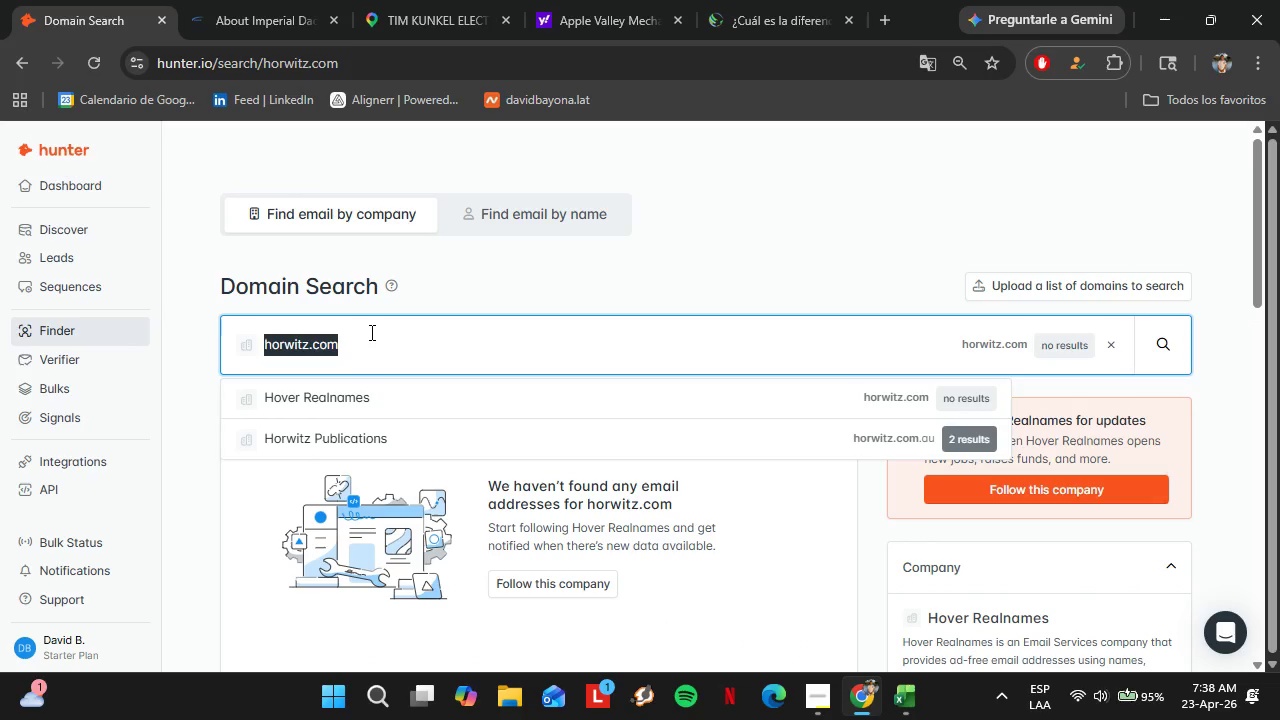 
mouse_move([143, 419])
 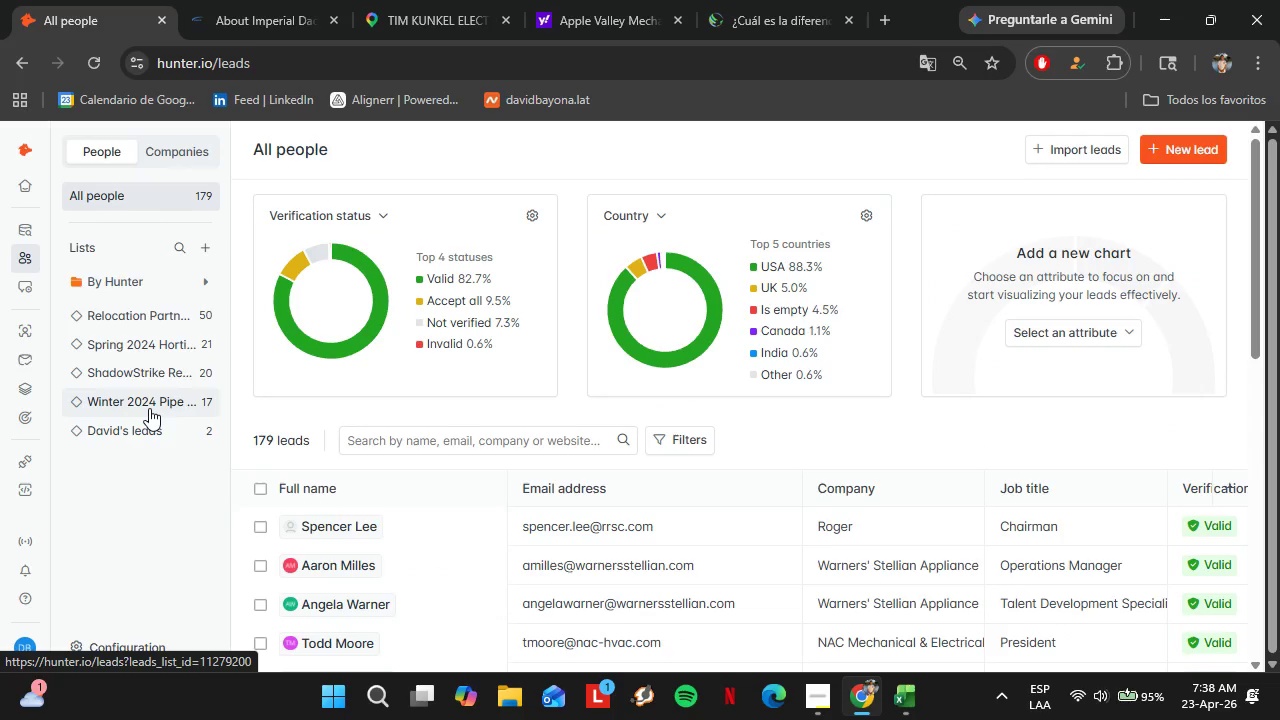 
left_click([148, 406])
 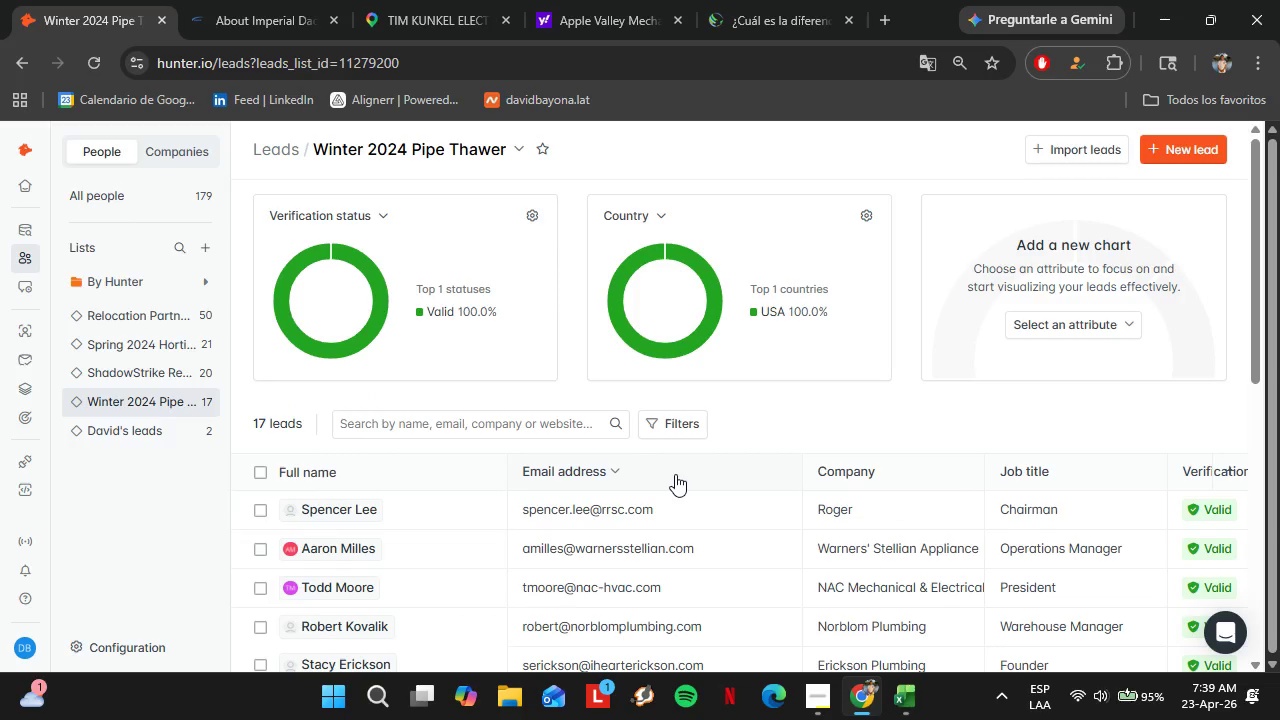 
wait(12.36)
 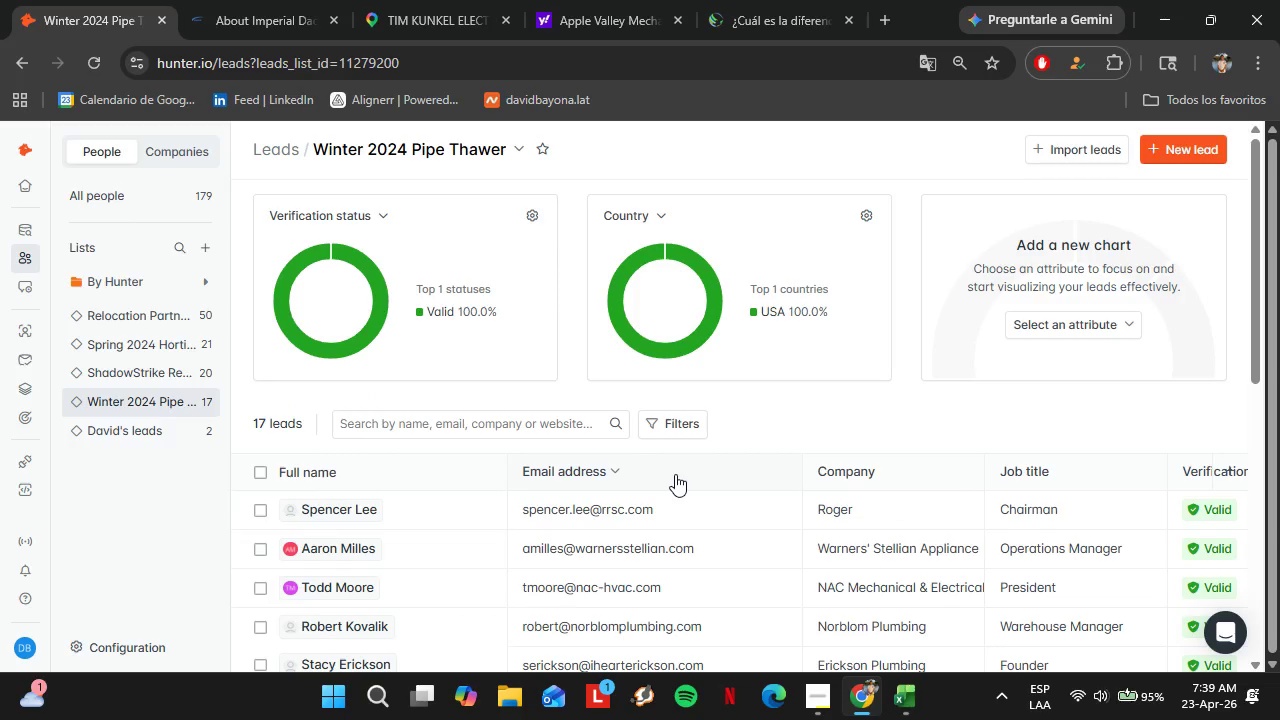 
scroll: coordinate [675, 474], scroll_direction: down, amount: 3.0
 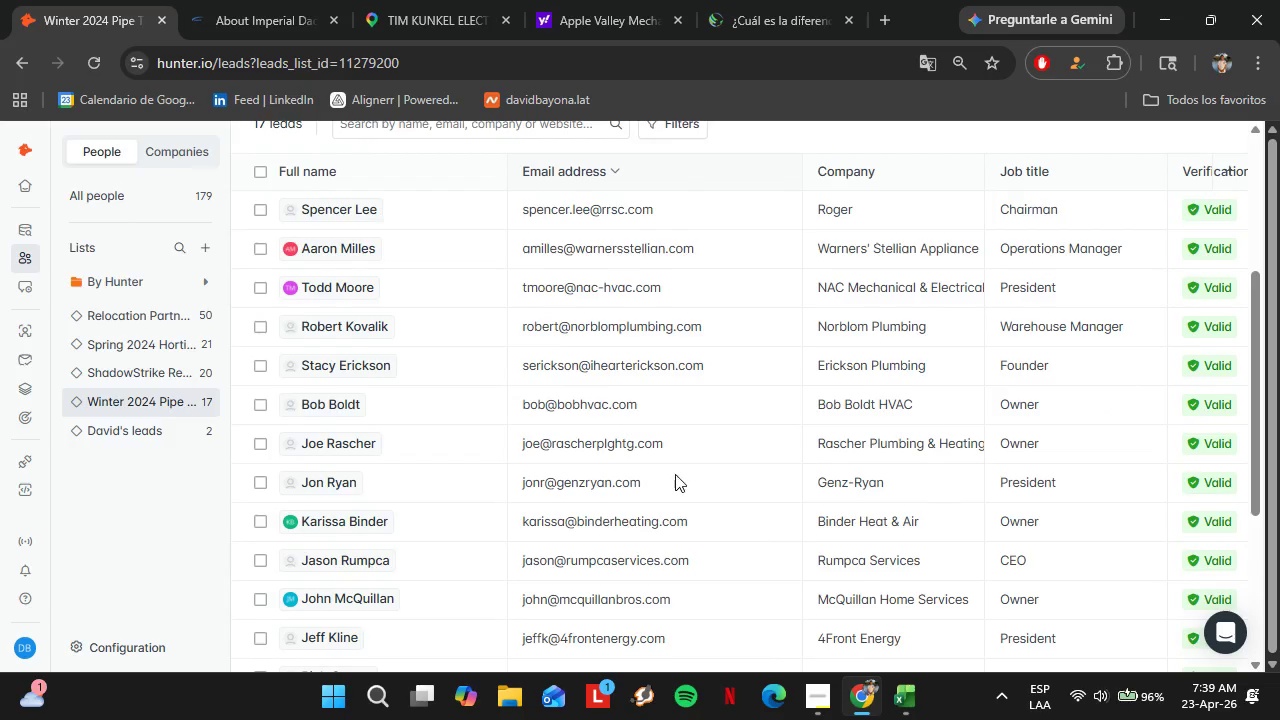 
scroll: coordinate [675, 473], scroll_direction: up, amount: 2.0
 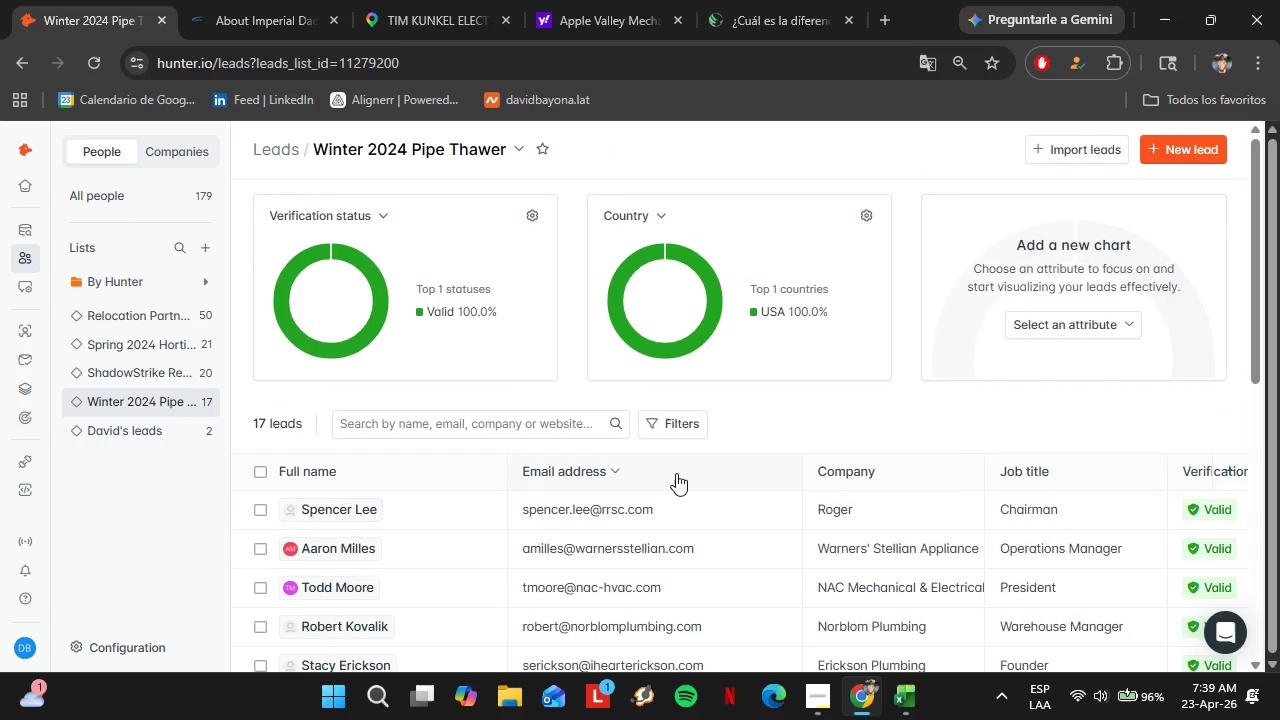 
wait(8.39)
 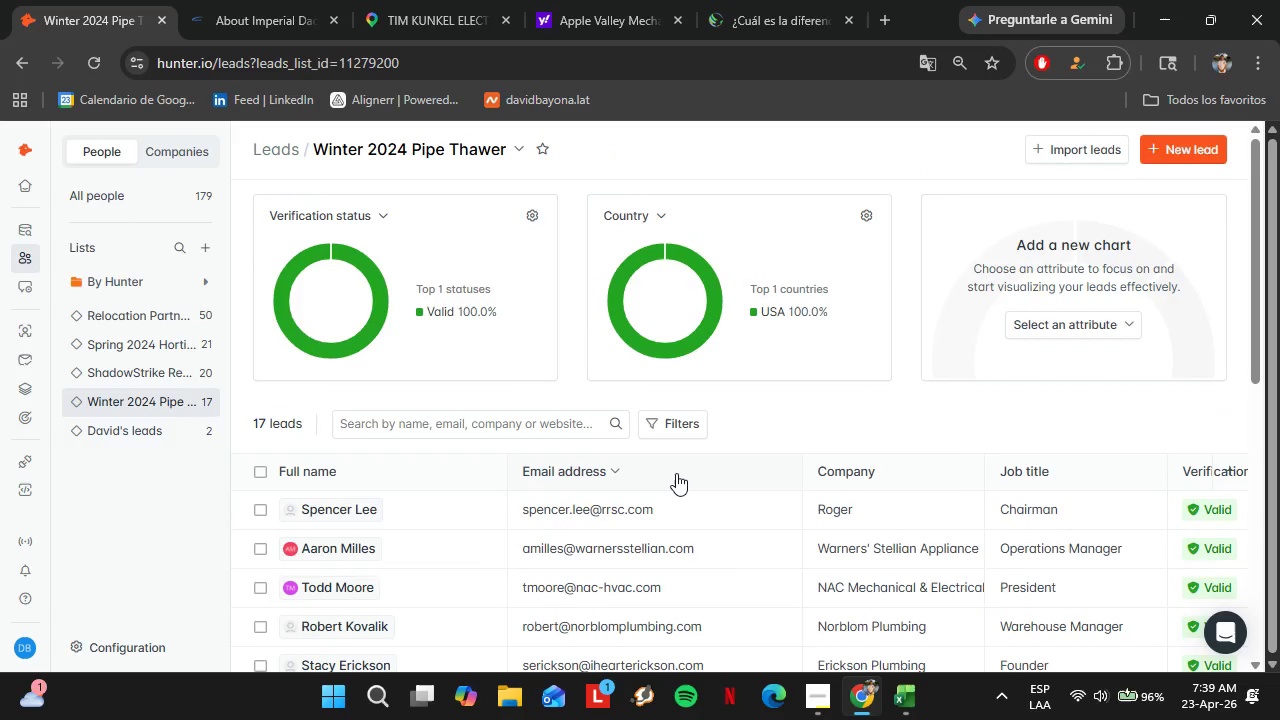 
scroll: coordinate [680, 548], scroll_direction: down, amount: 4.0
 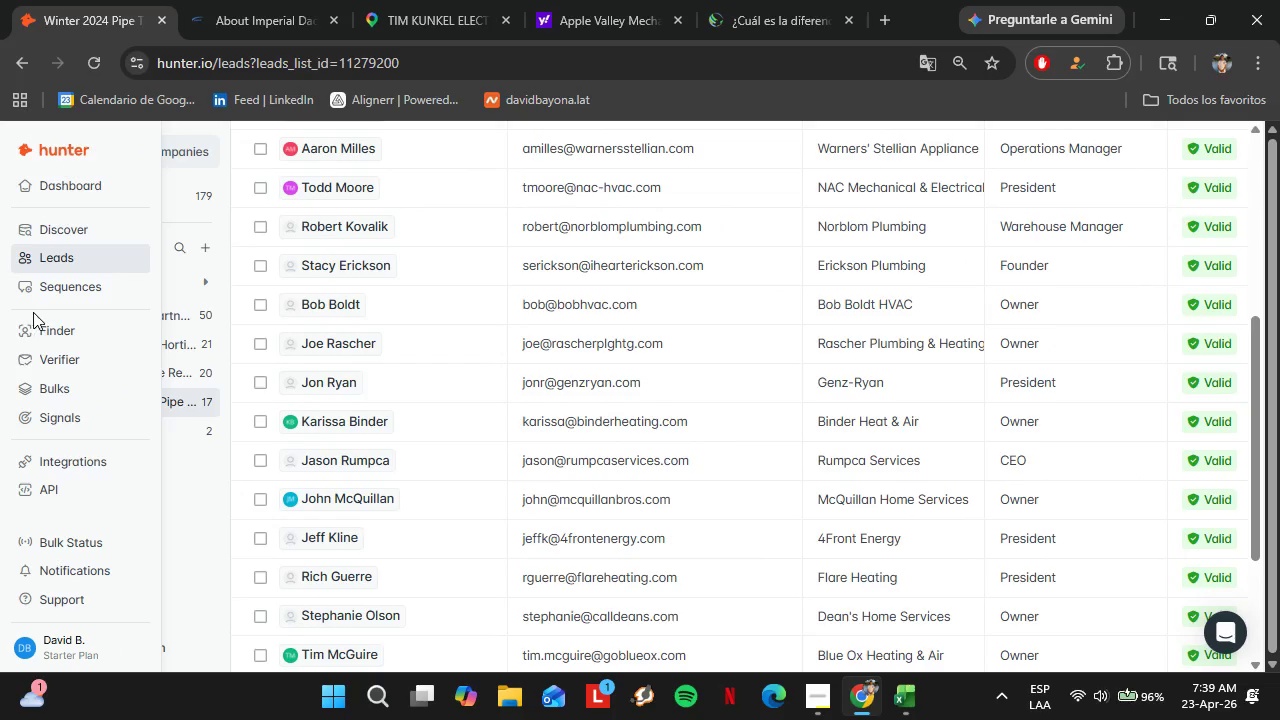 
left_click([45, 320])
 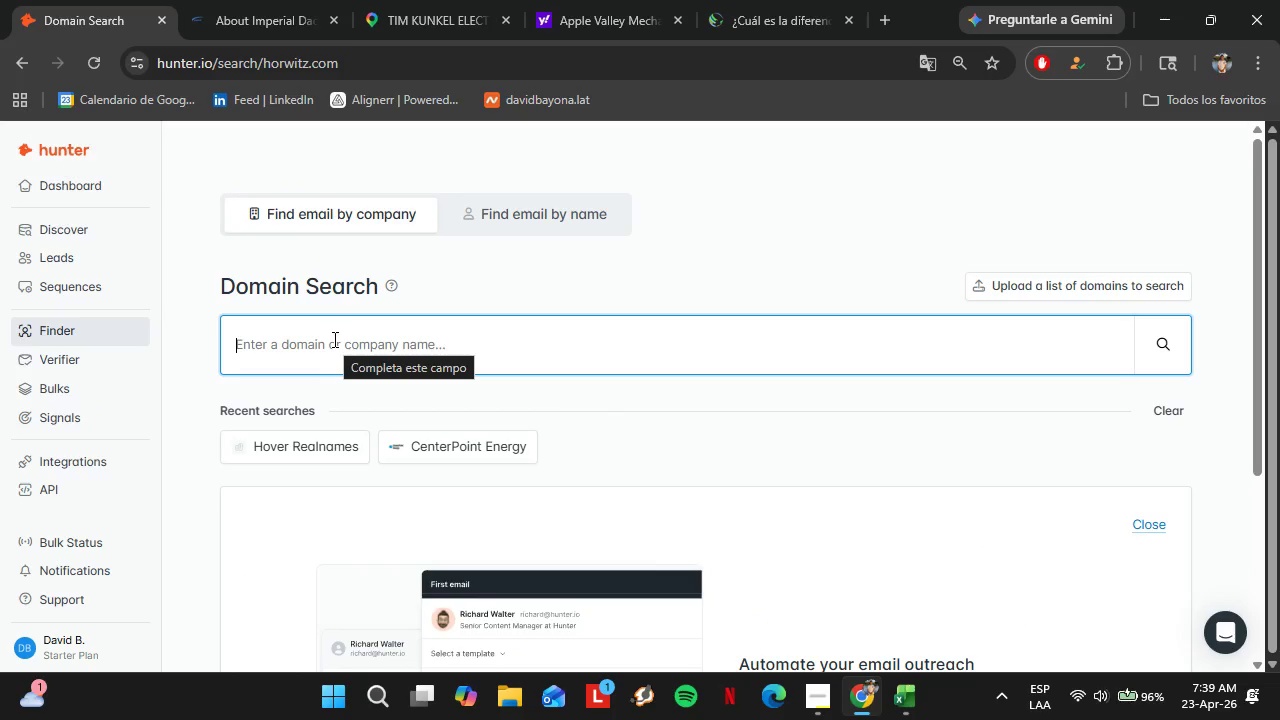 
wait(6.23)
 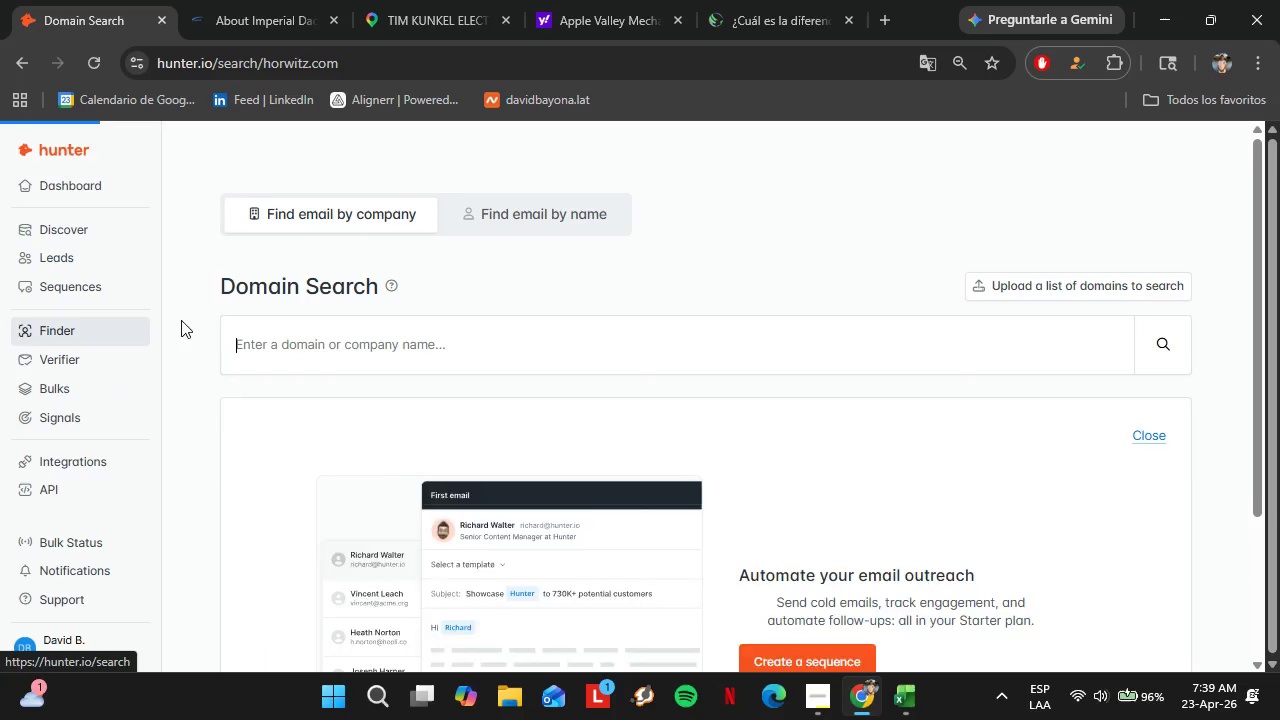 
type(thorntonandgrooms)
 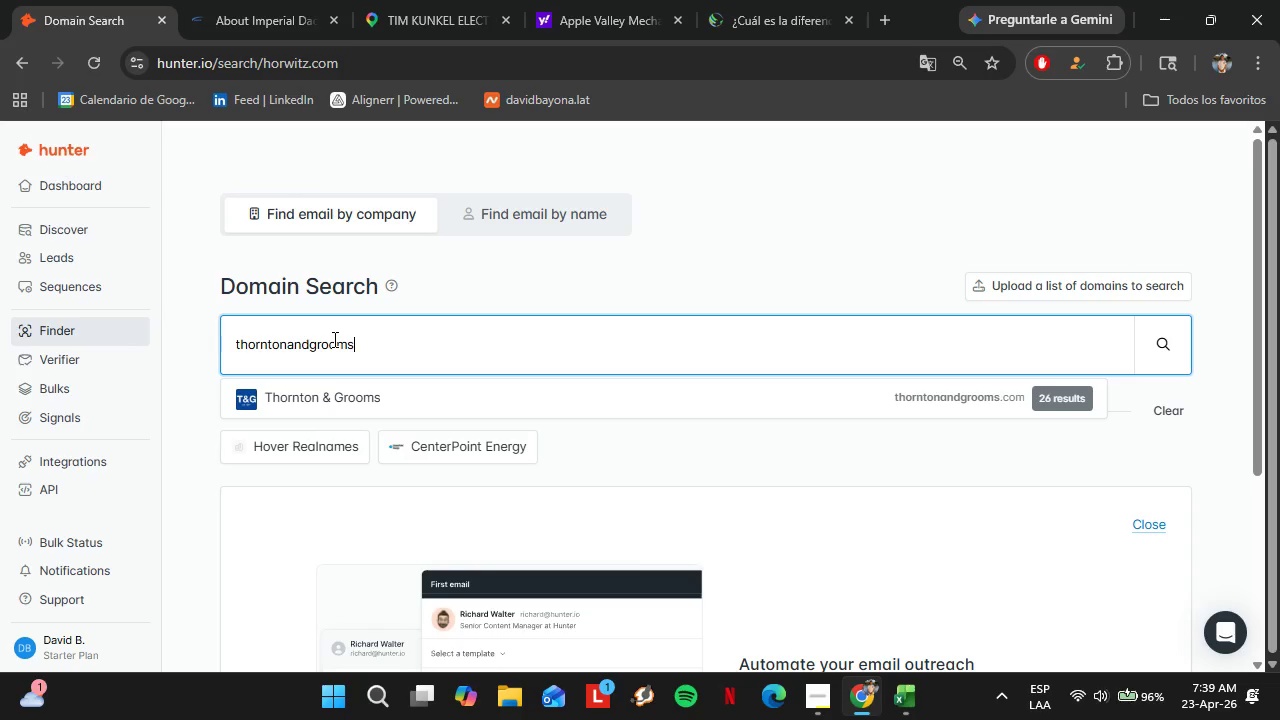 
key(ArrowDown)
 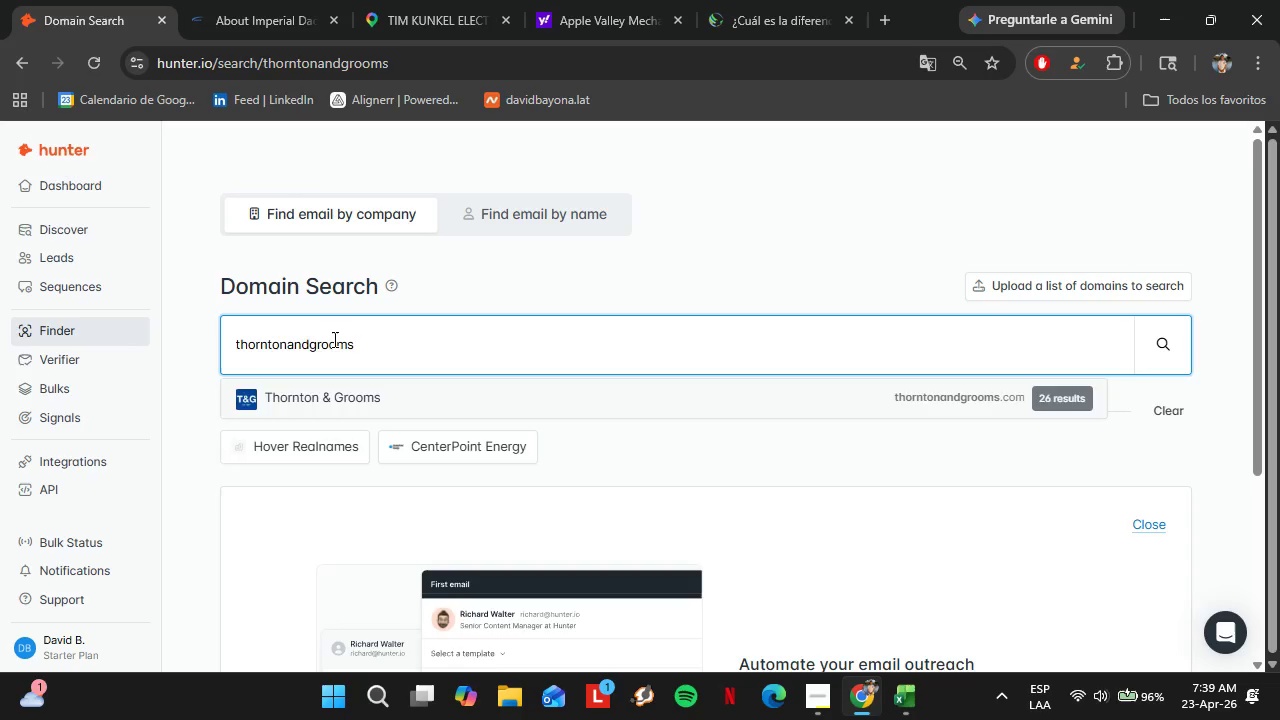 
key(Enter)
 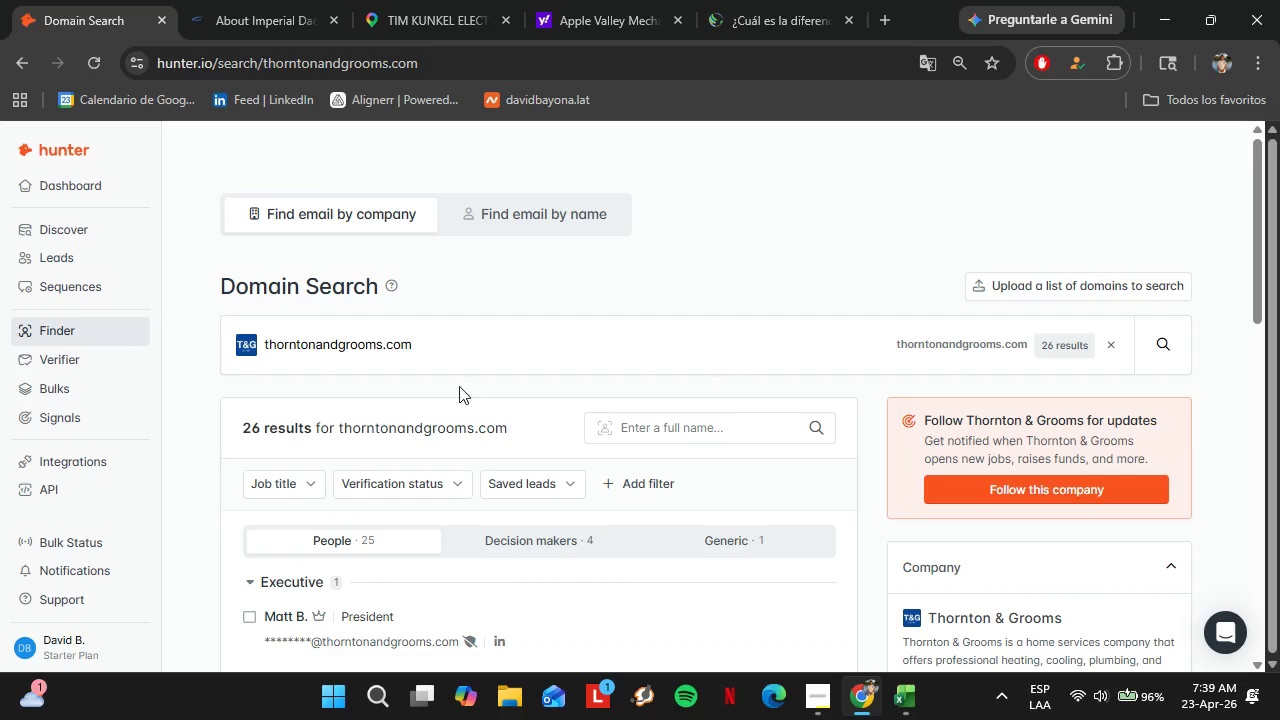 
scroll: coordinate [481, 392], scroll_direction: down, amount: 2.0
 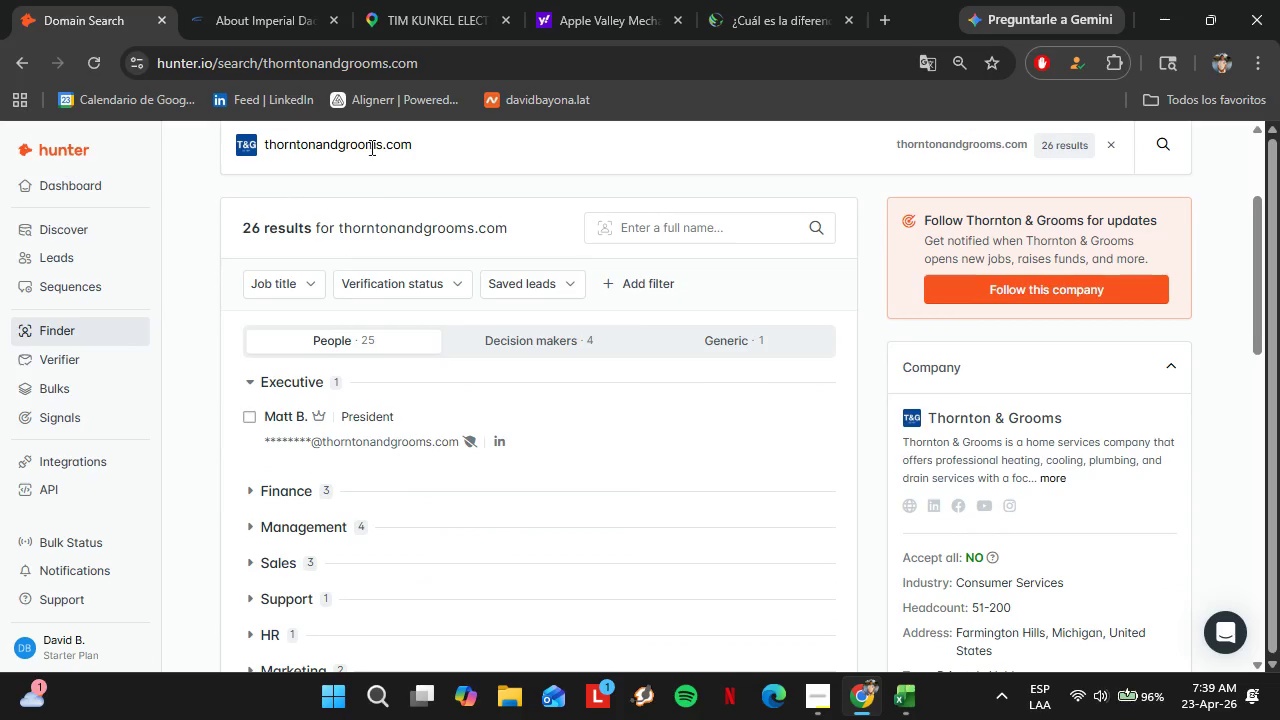 
double_click([369, 141])
 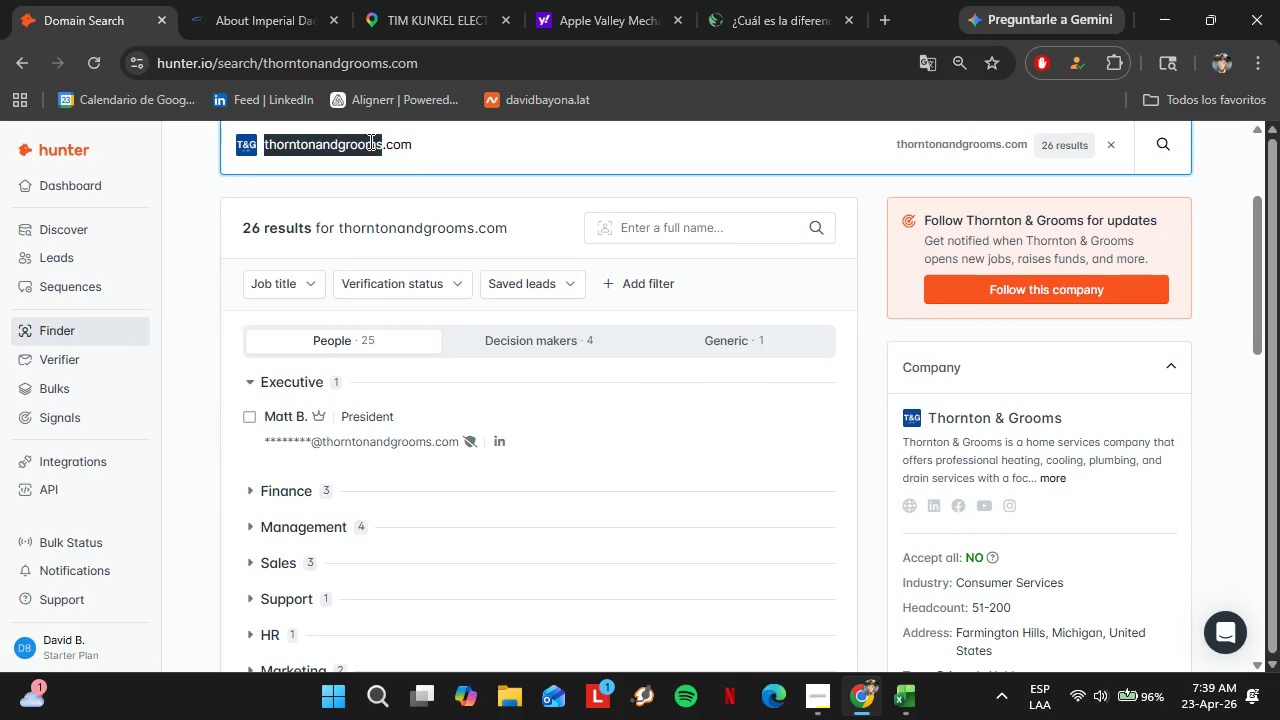 
triple_click([369, 141])
 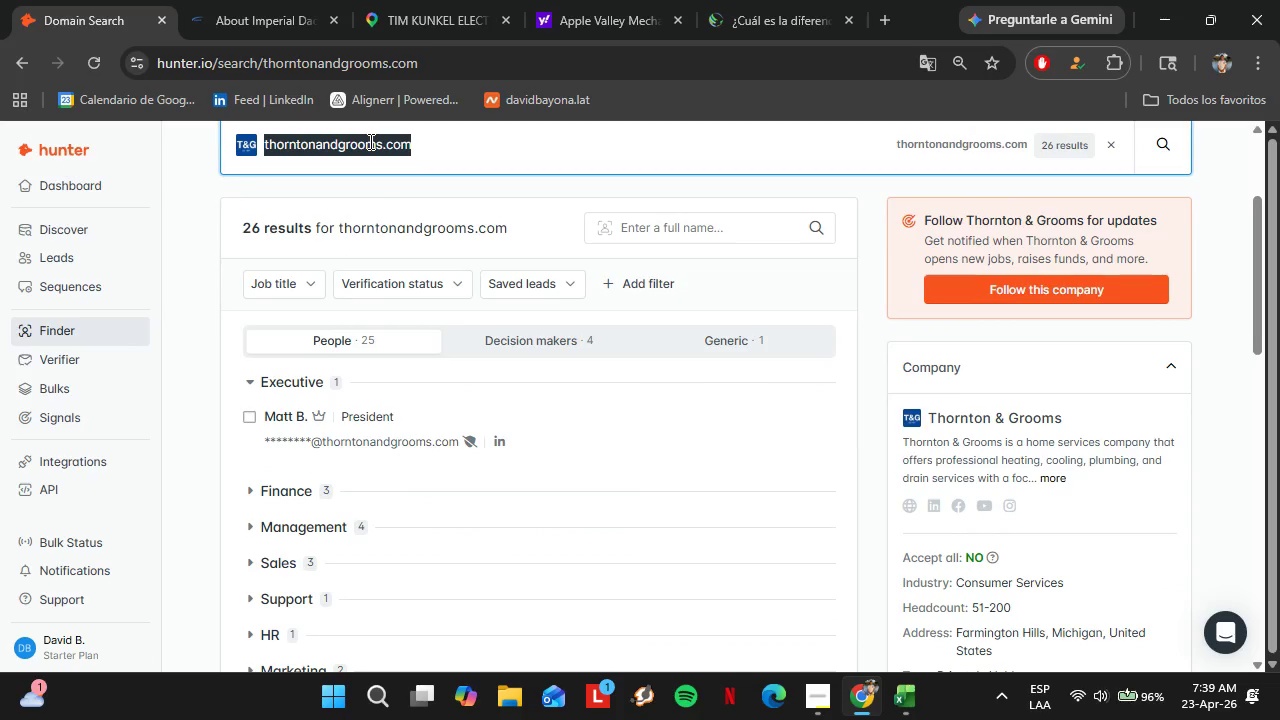 
key(Control+C)
 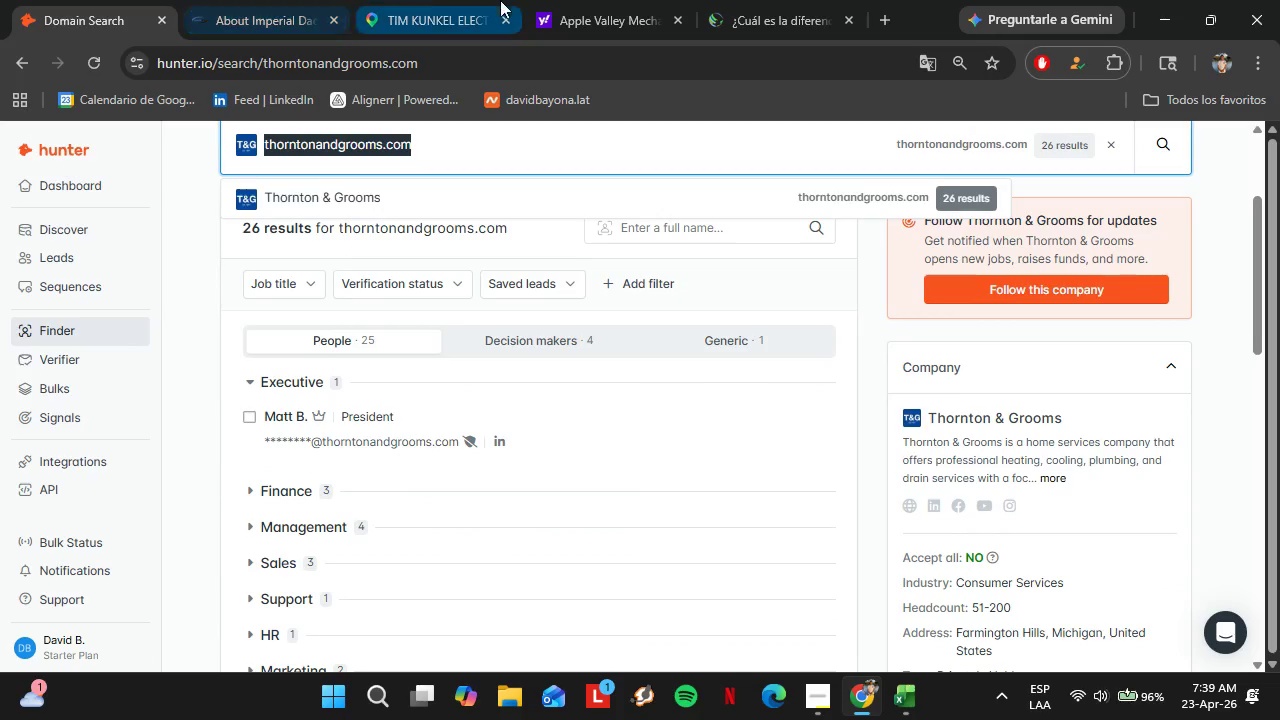 
left_click([301, 0])
 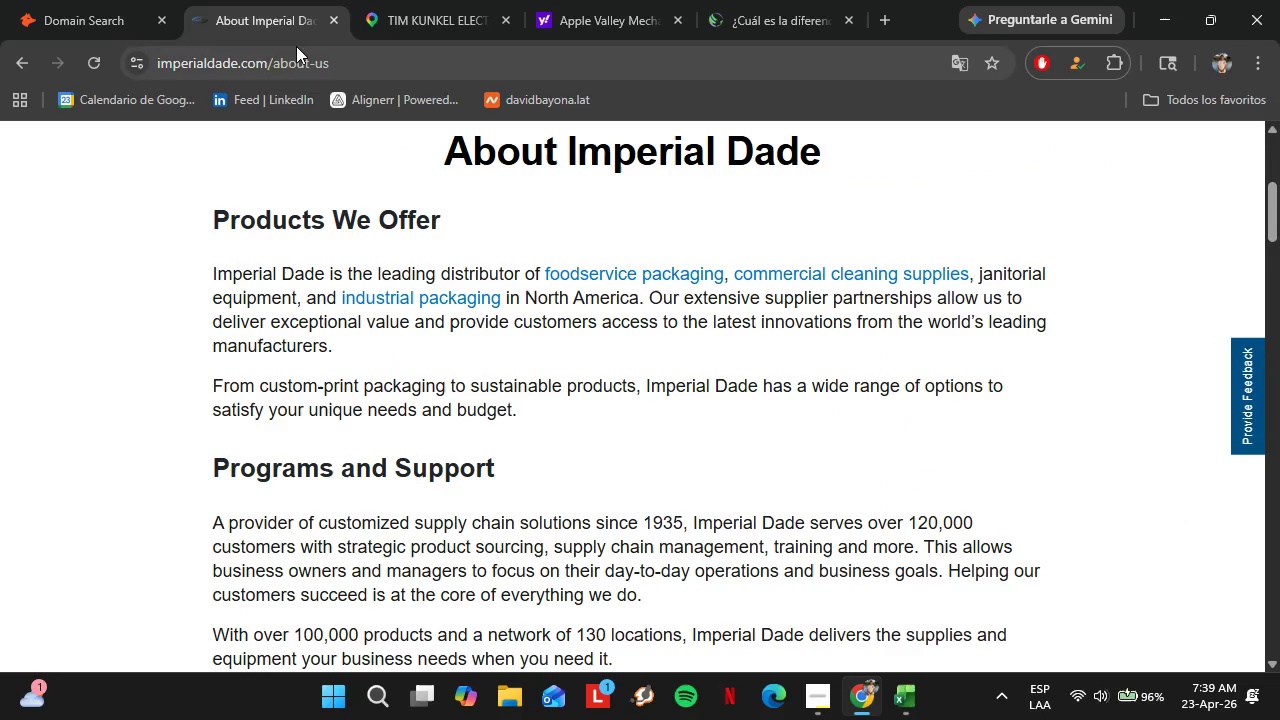 
left_click([296, 46])
 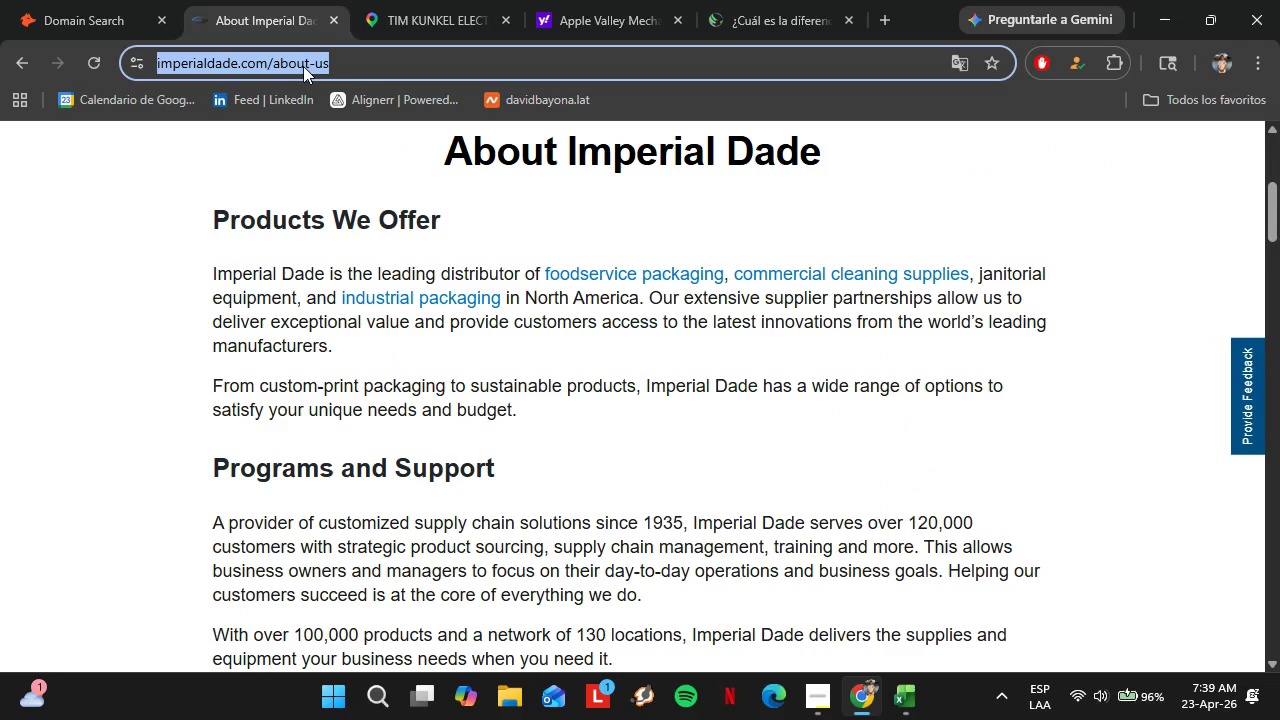 
key(Control+V)
 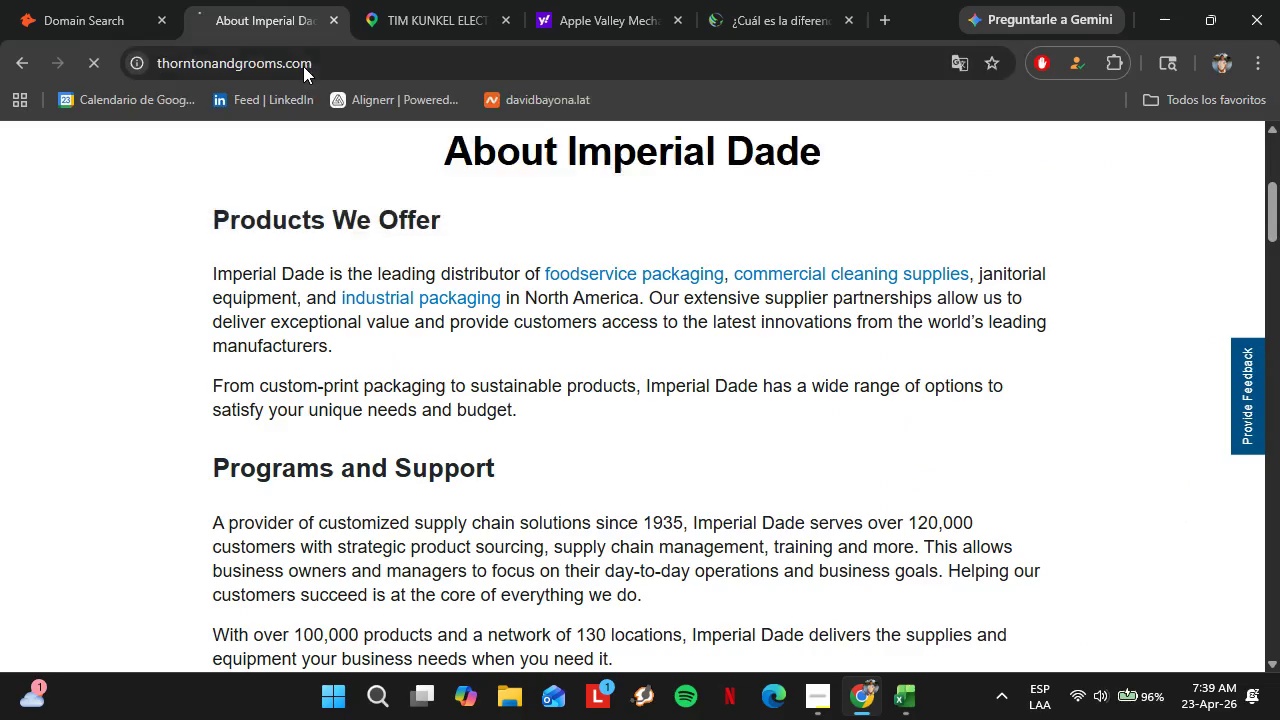 
key(Enter)
 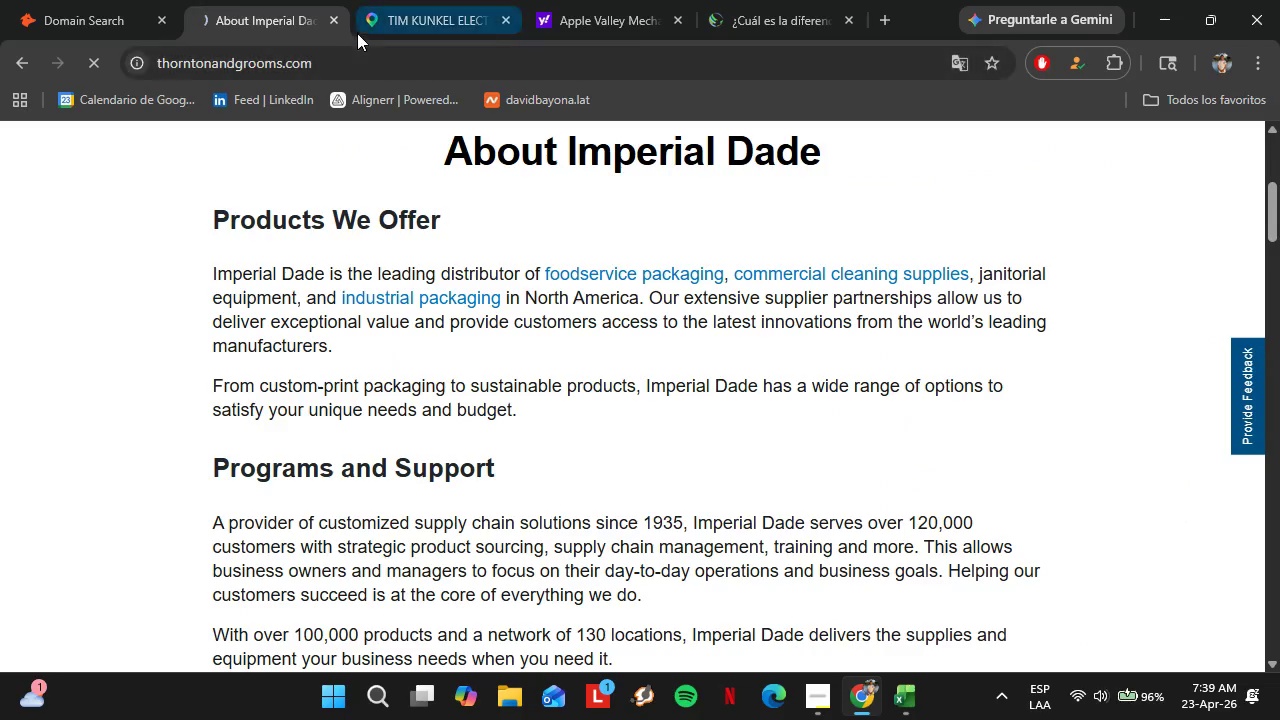 
left_click_drag(start_coordinate=[374, 3], to_coordinate=[253, 0])
 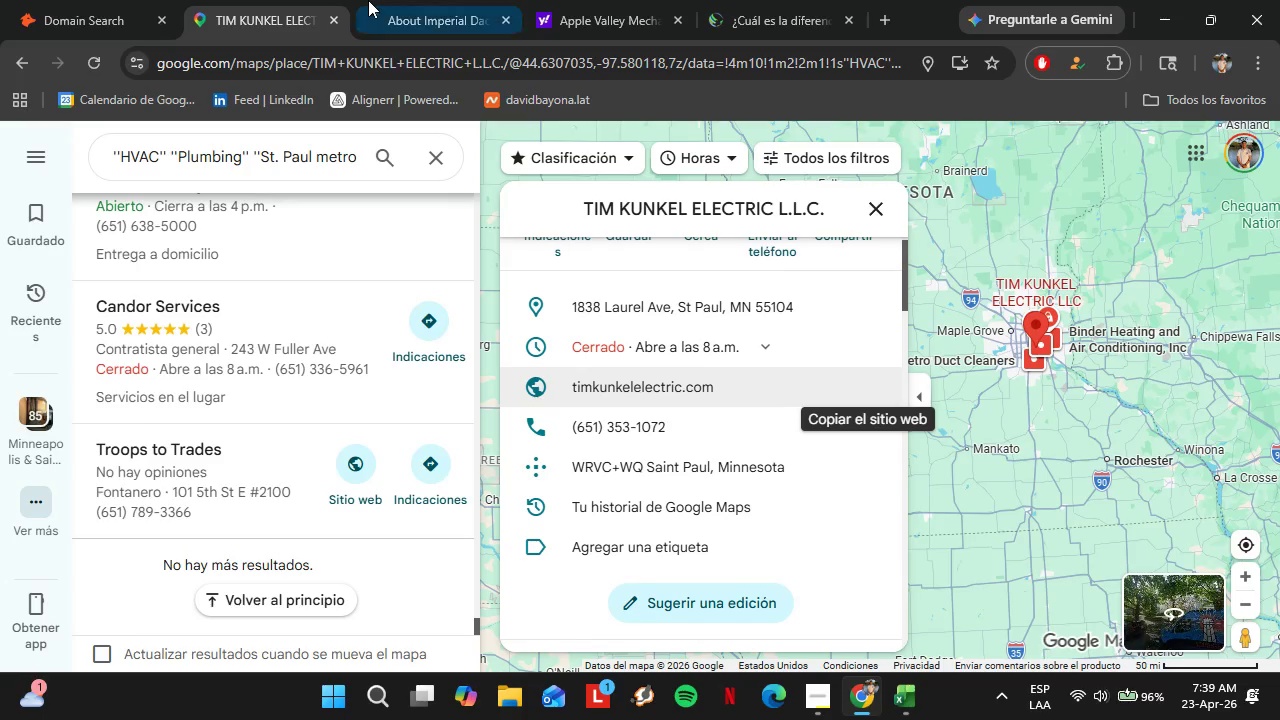 
left_click([368, 0])
 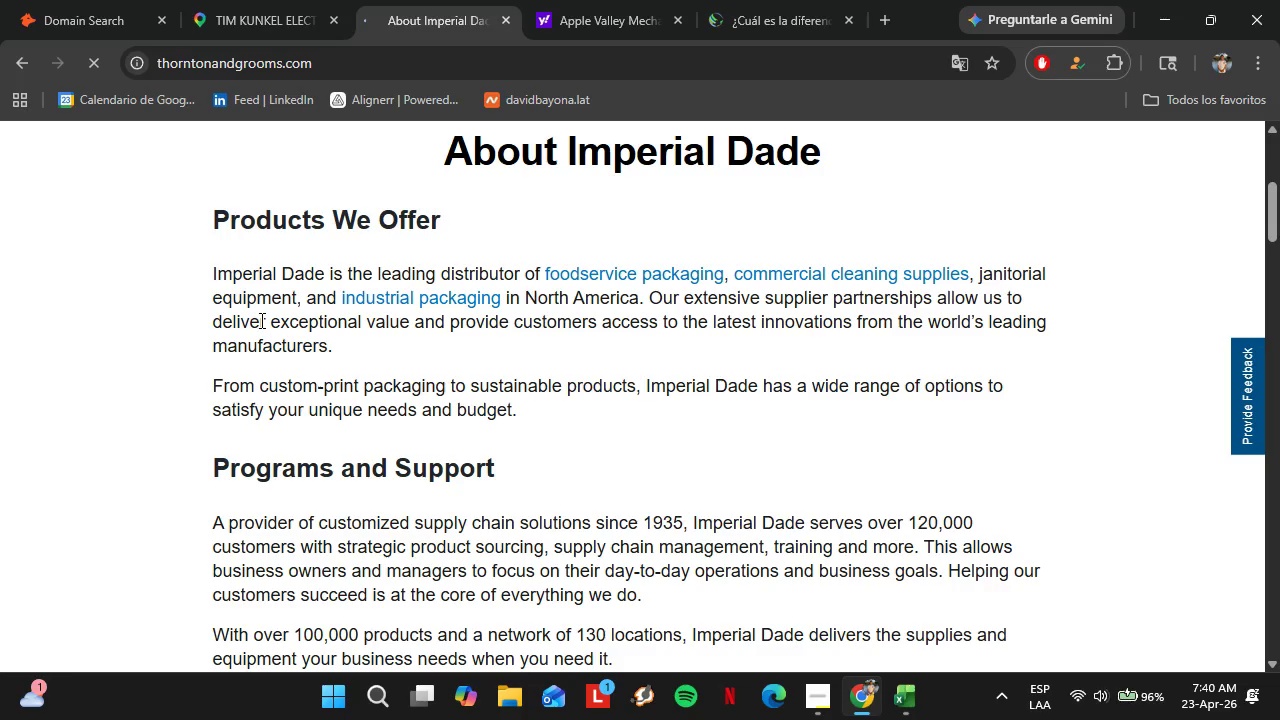 
wait(39.62)
 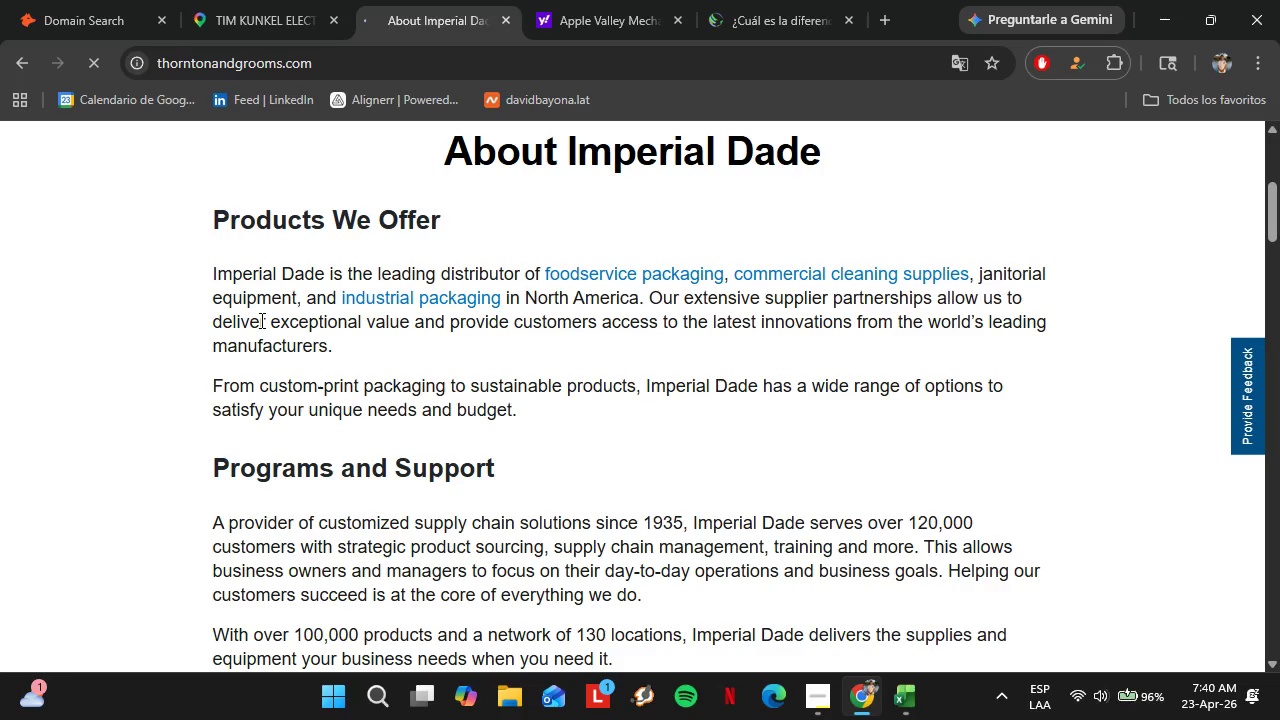 
left_click([94, 0])
 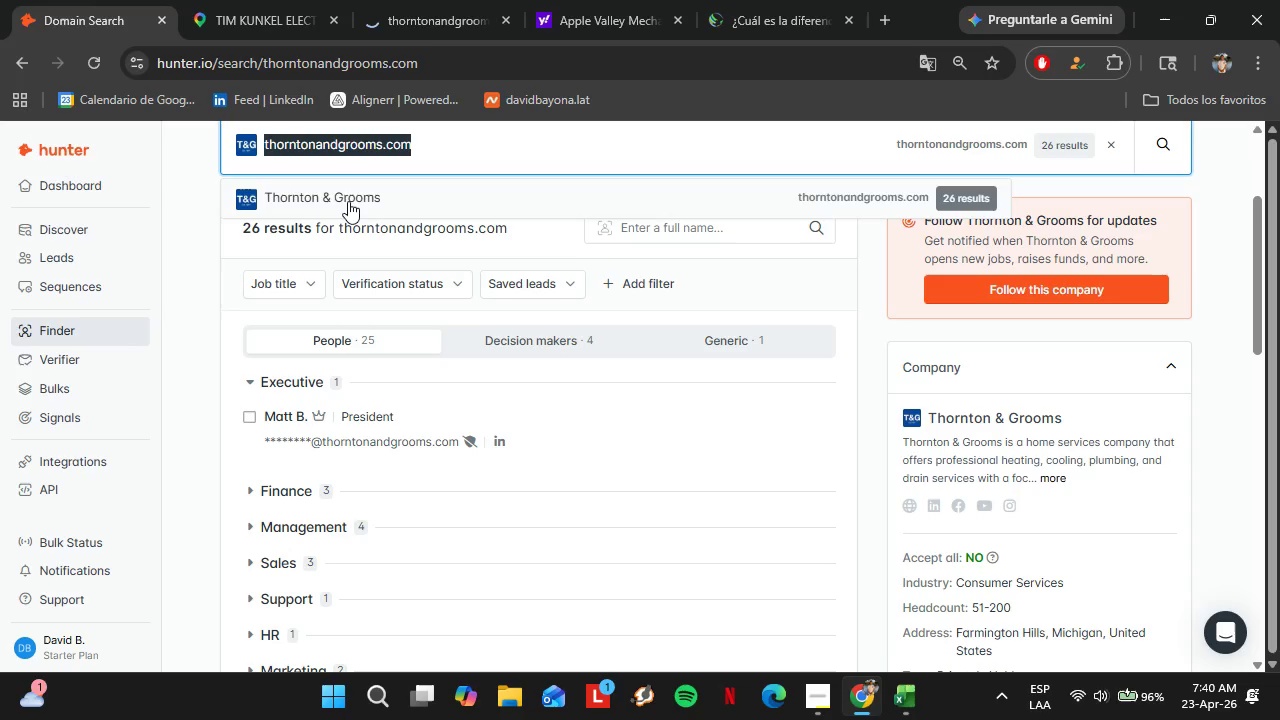 
left_click([348, 199])
 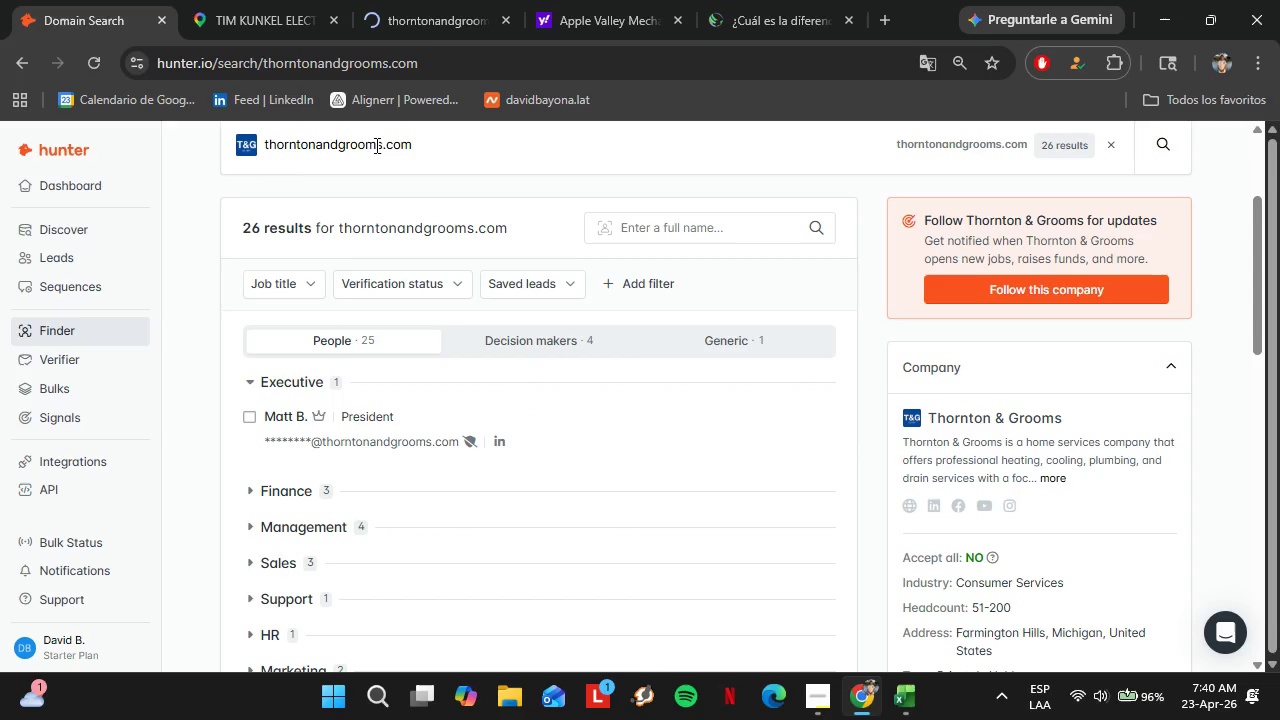 
left_click([377, 23])
 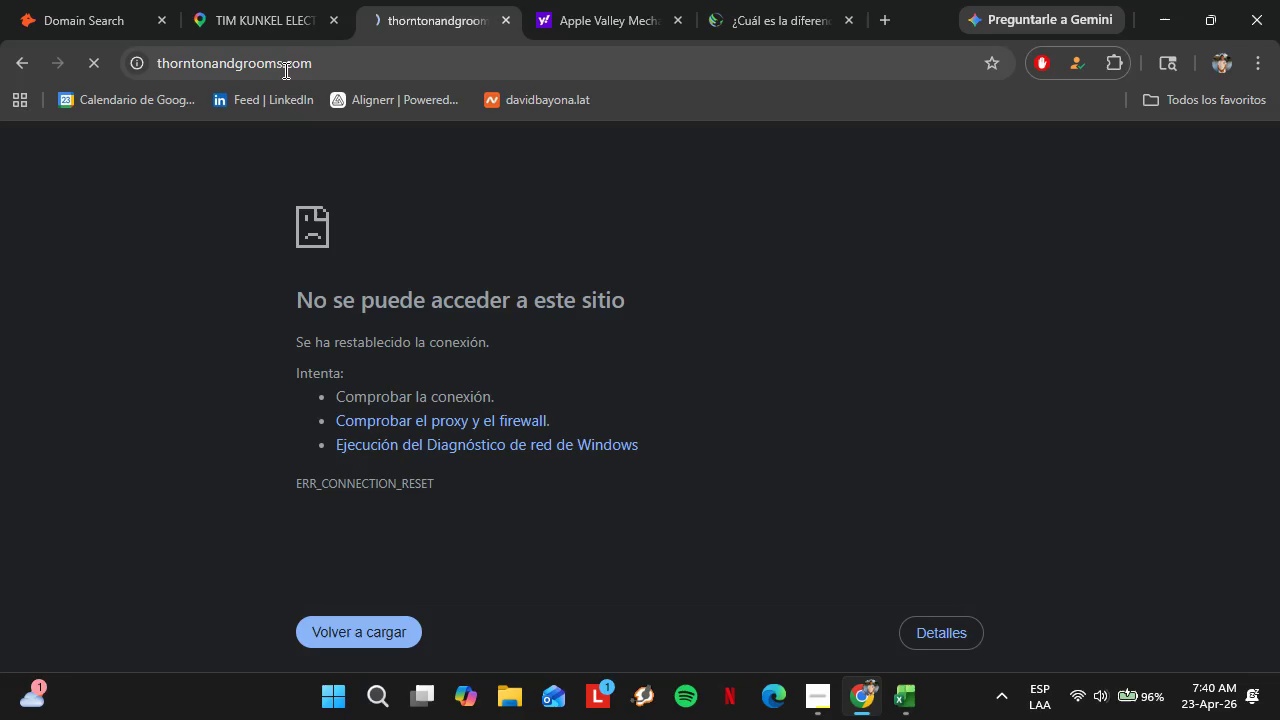 
left_click_drag(start_coordinate=[281, 66], to_coordinate=[406, 49])
 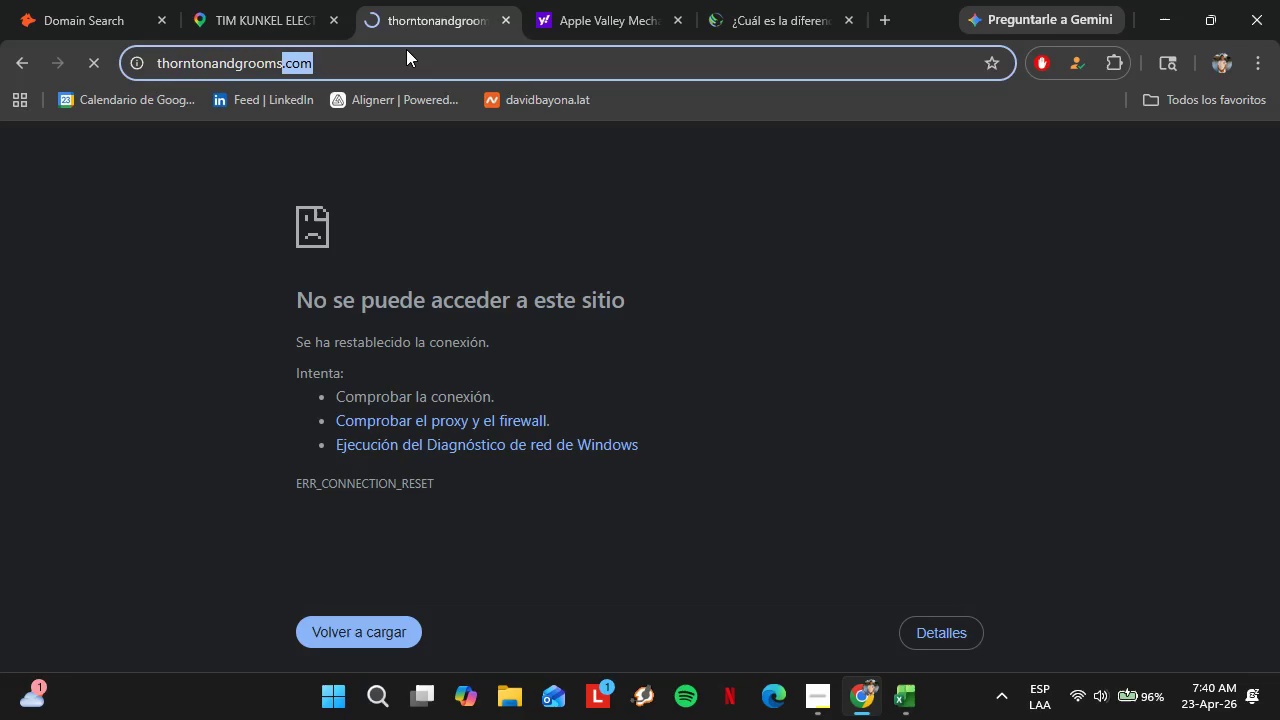 
key(Backspace)
 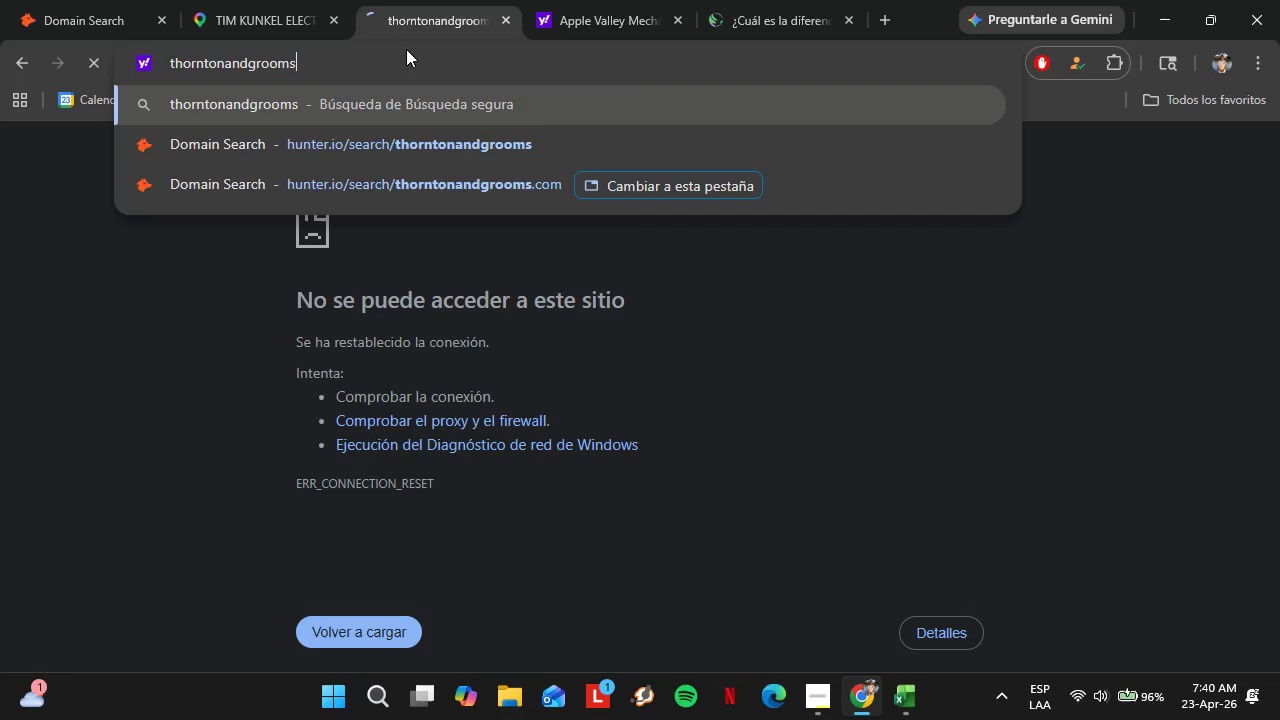 
key(ArrowLeft)
 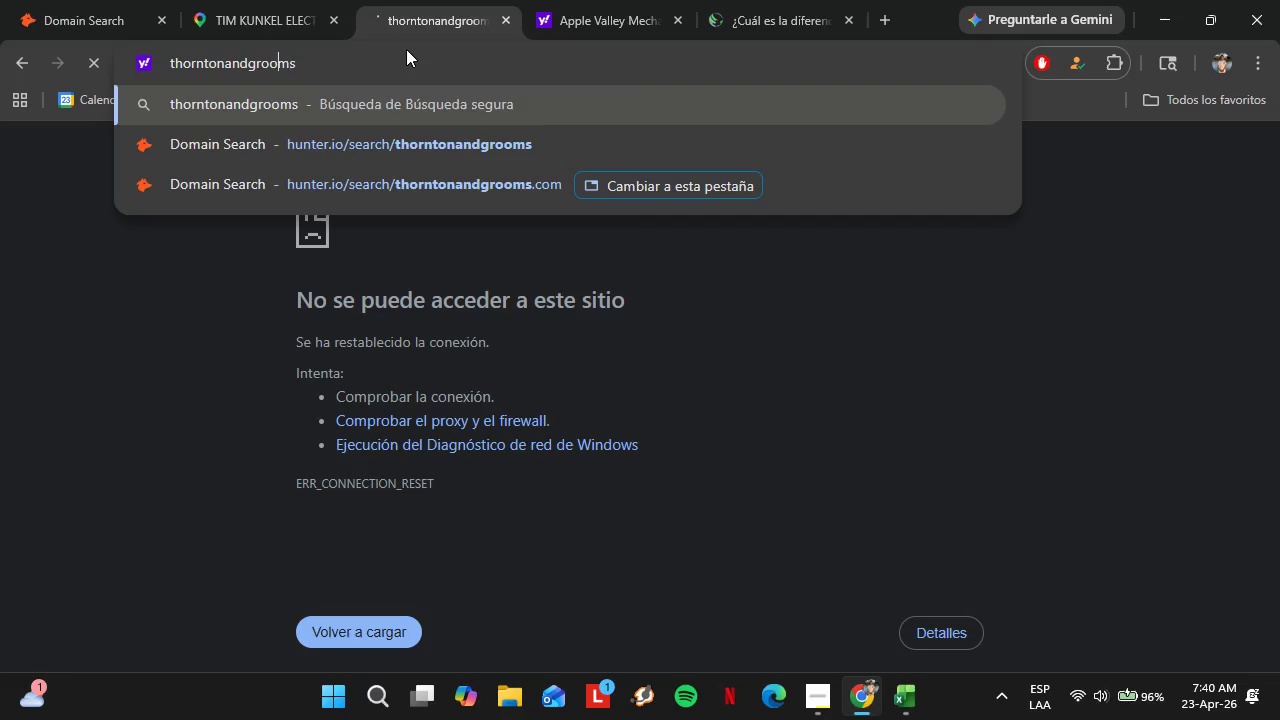 
key(ArrowLeft)
 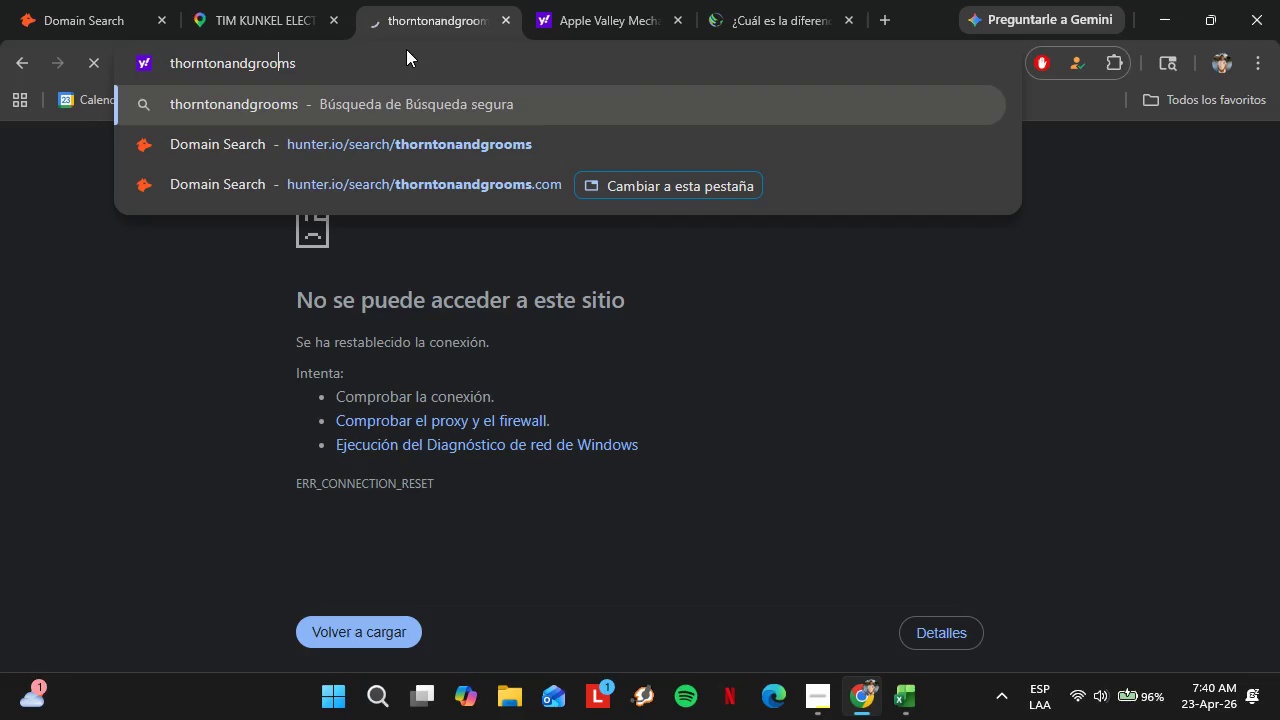 
key(ArrowLeft)
 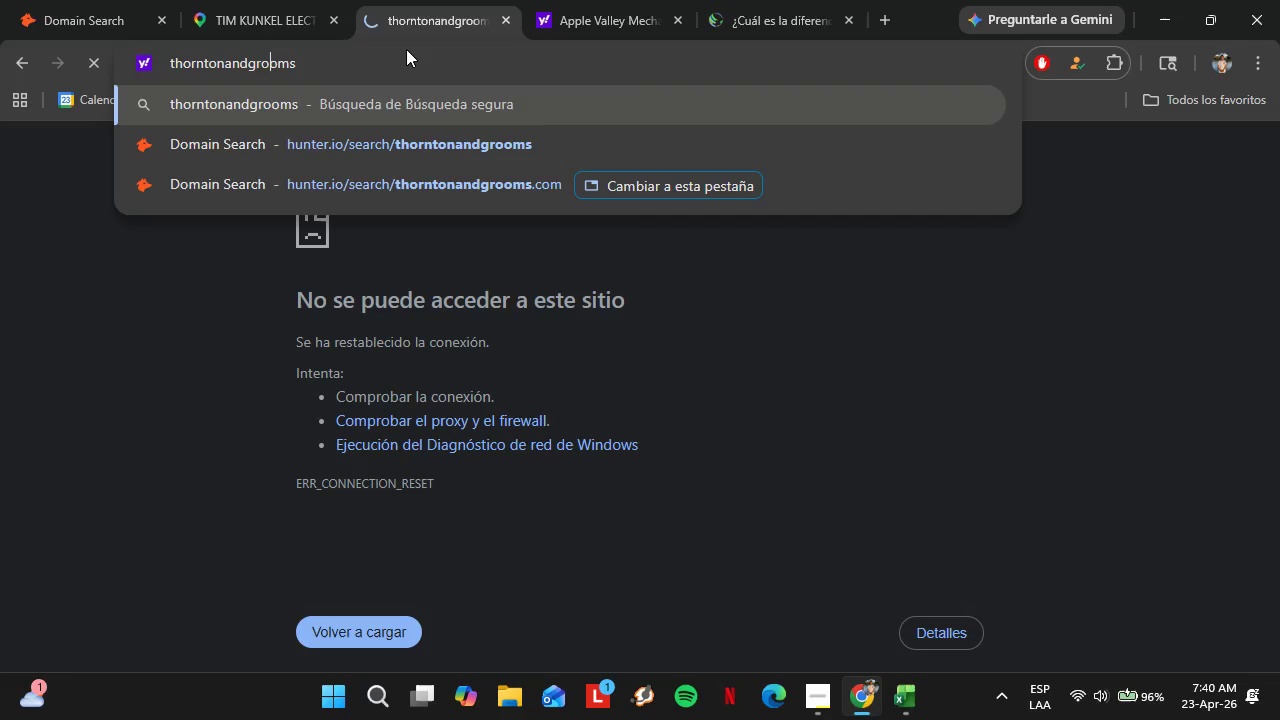 
key(ArrowLeft)
 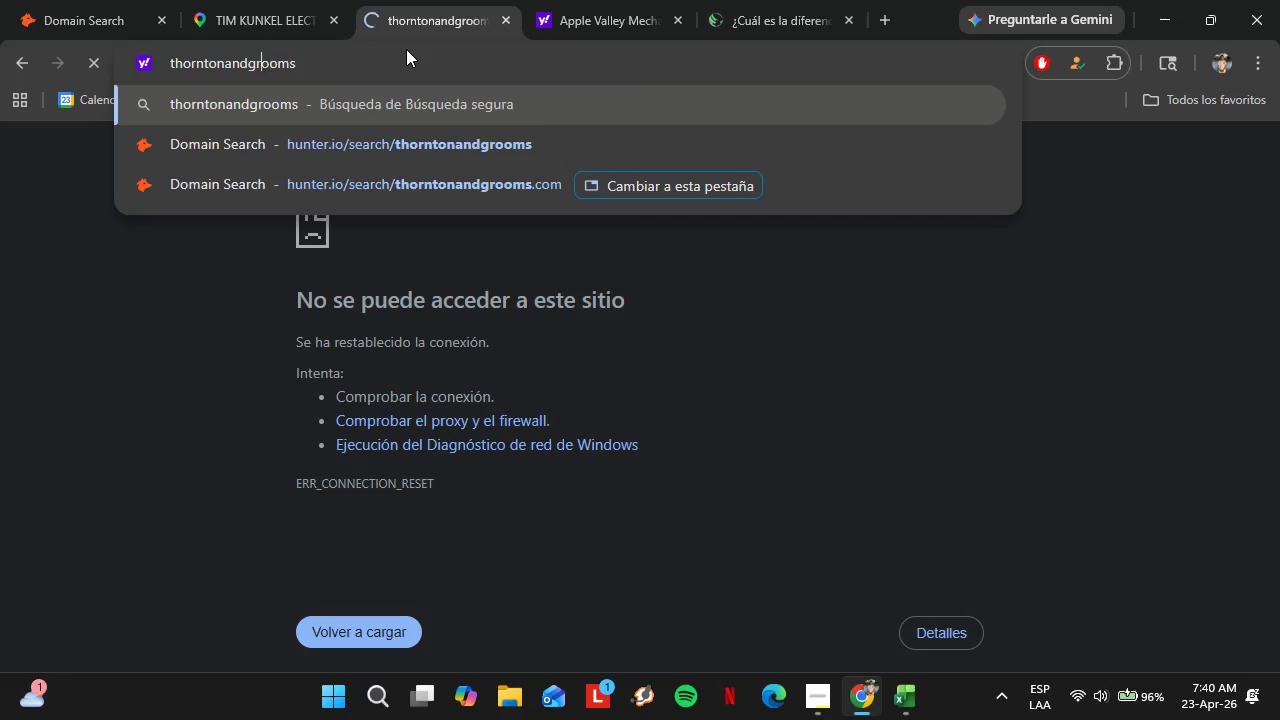 
key(ArrowLeft)
 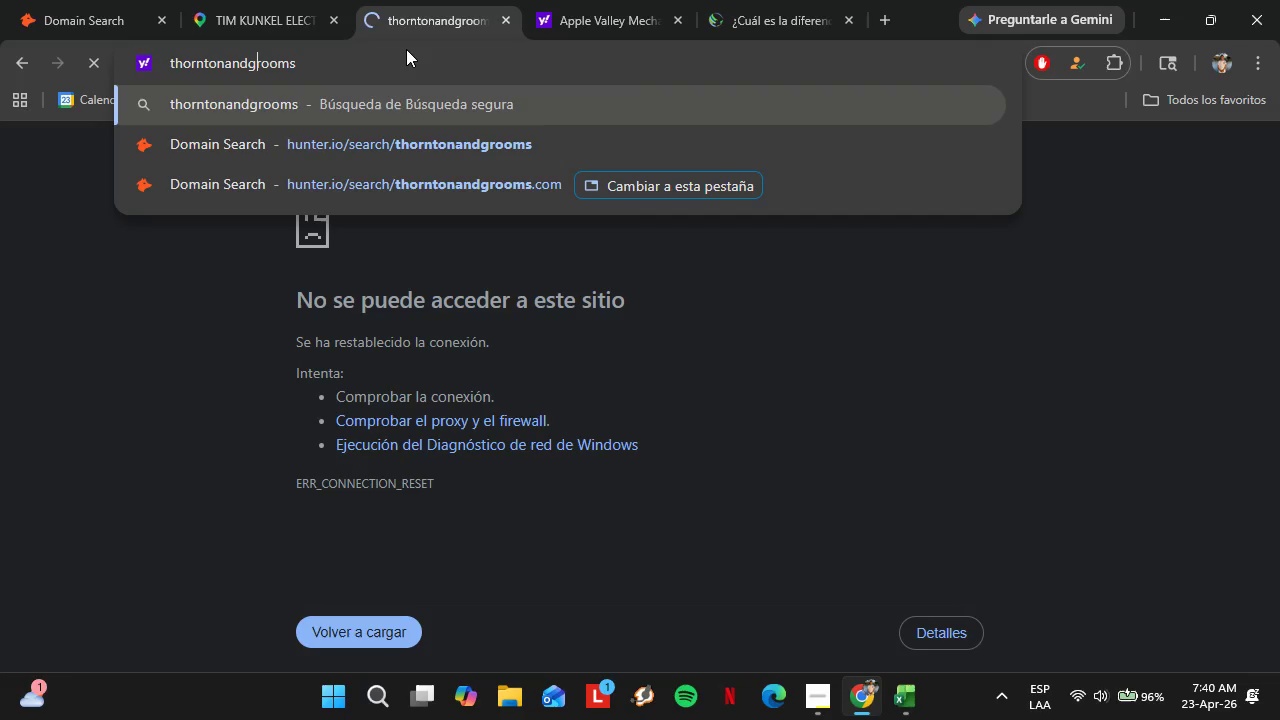 
key(ArrowLeft)
 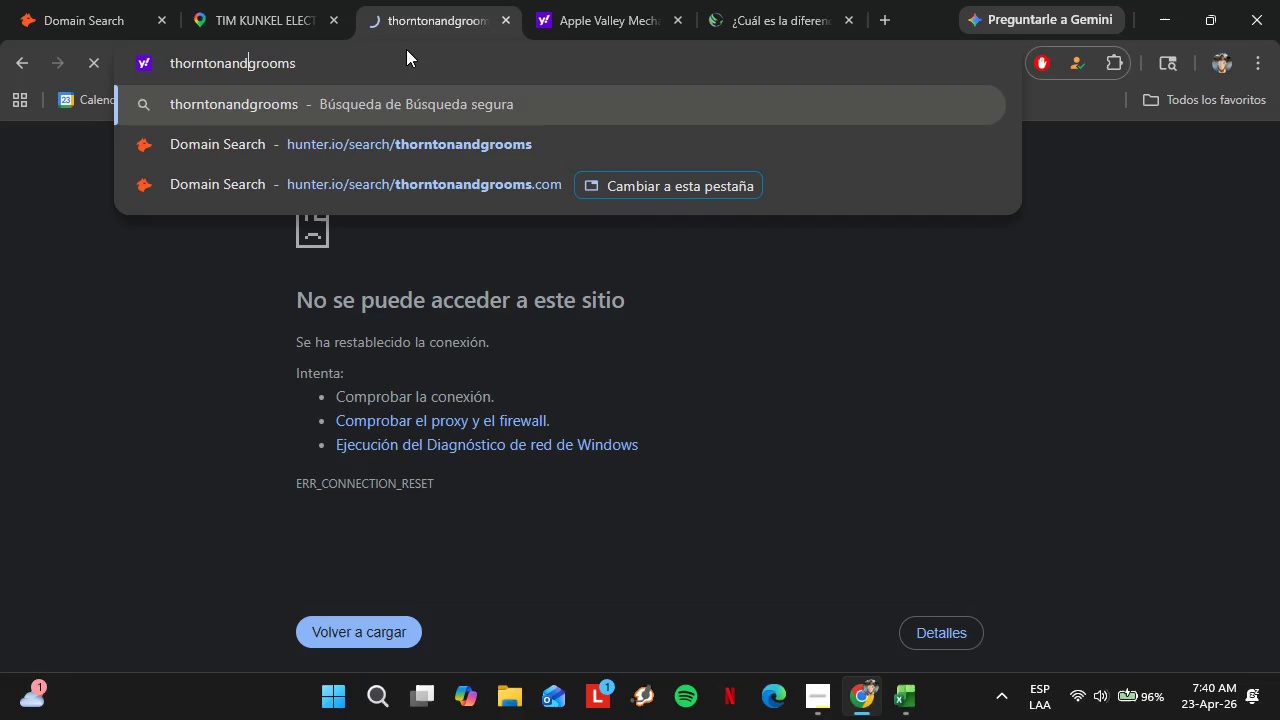 
key(Space)
 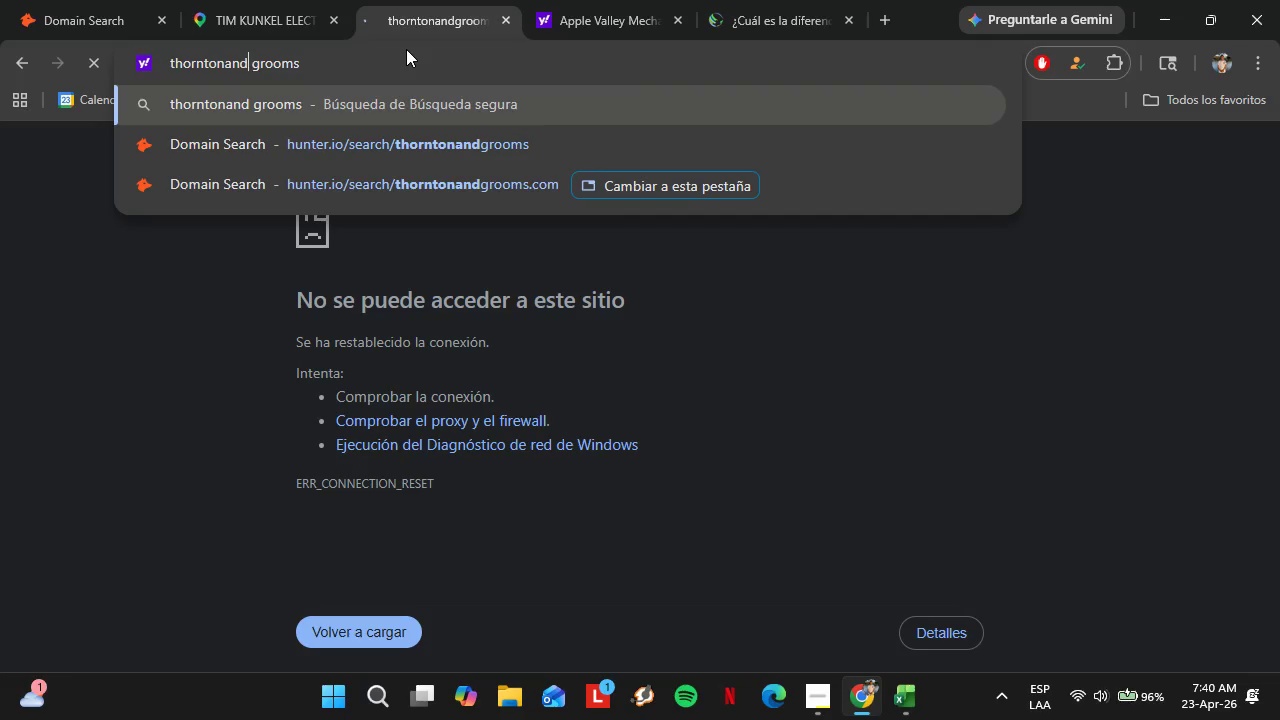 
key(ArrowLeft)
 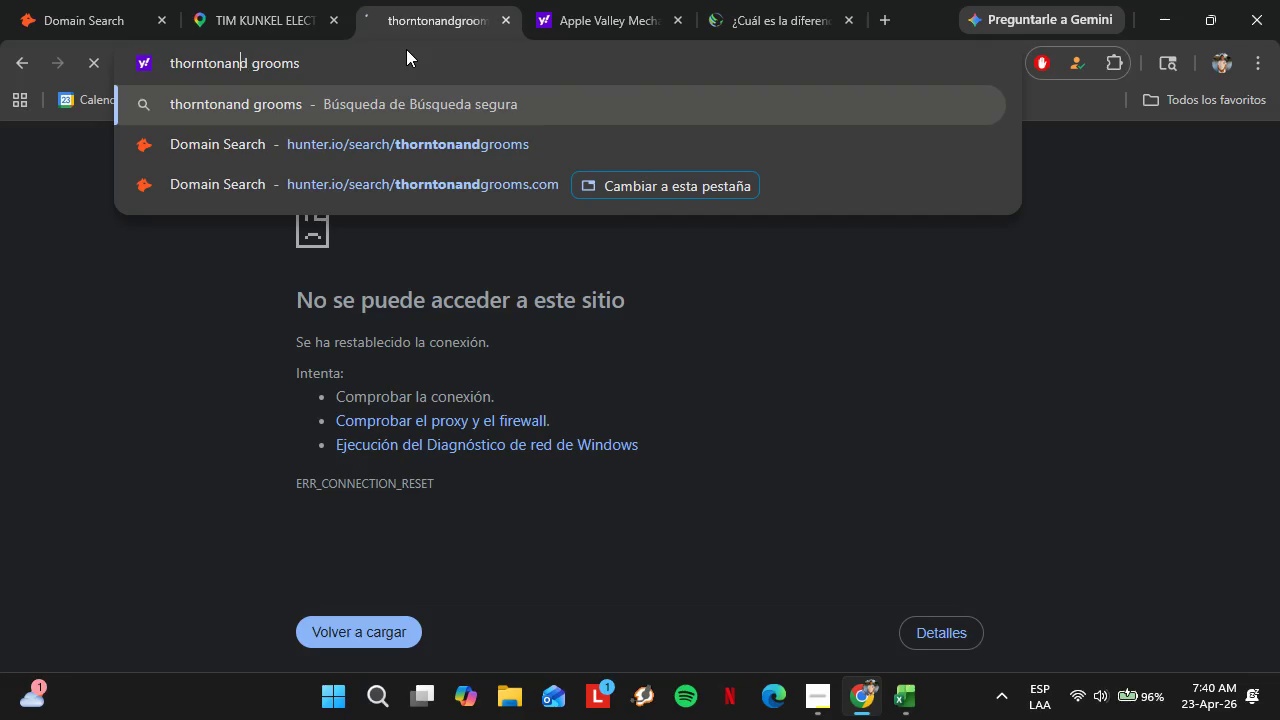 
key(ArrowLeft)
 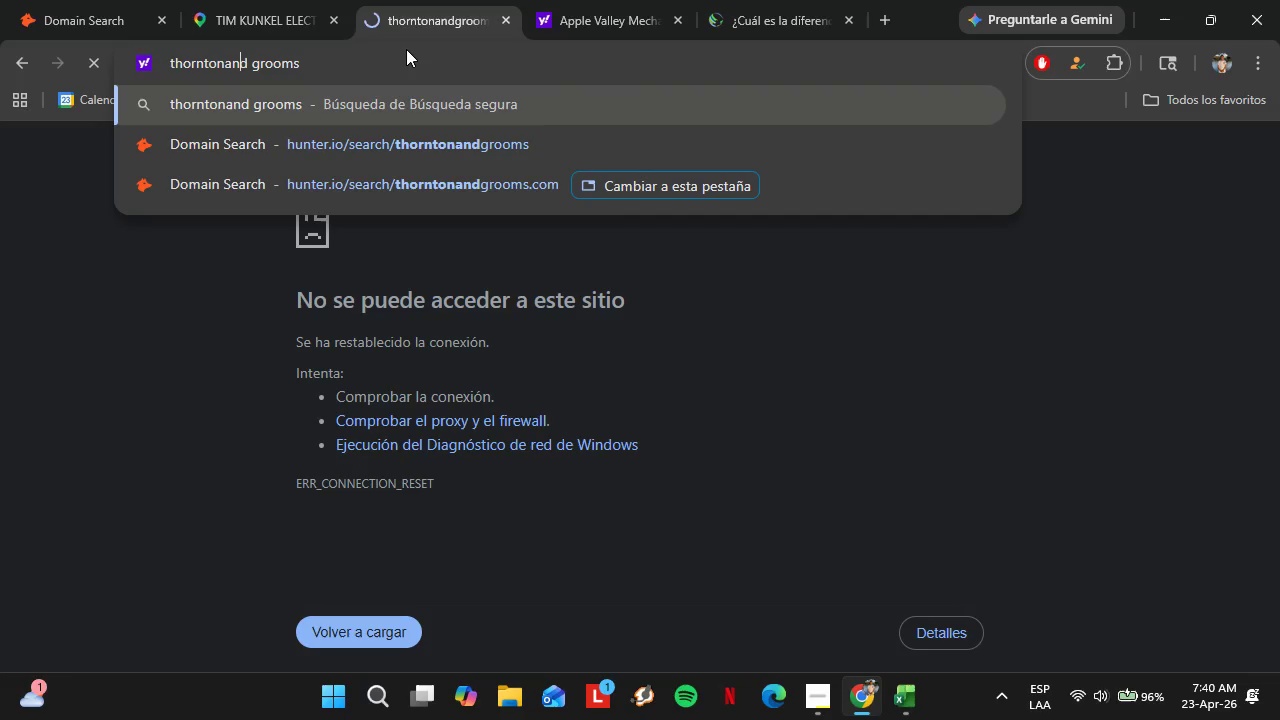 
key(ArrowLeft)
 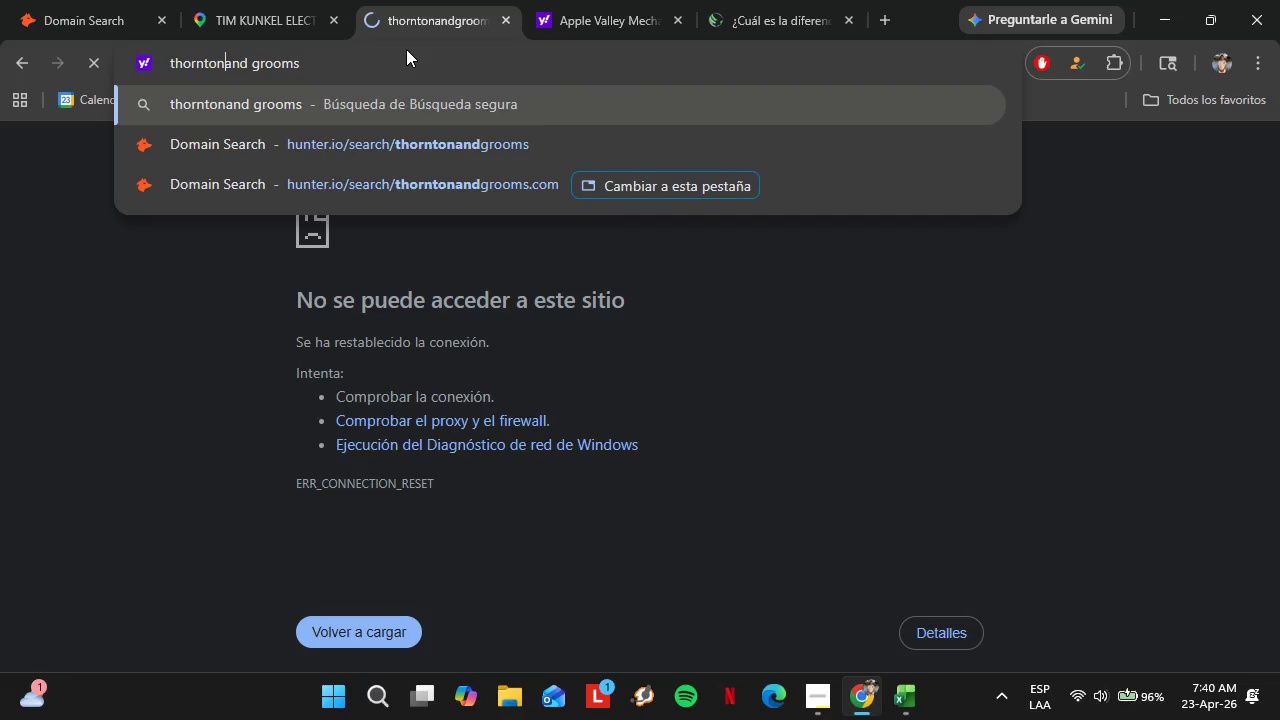 
key(ArrowLeft)
 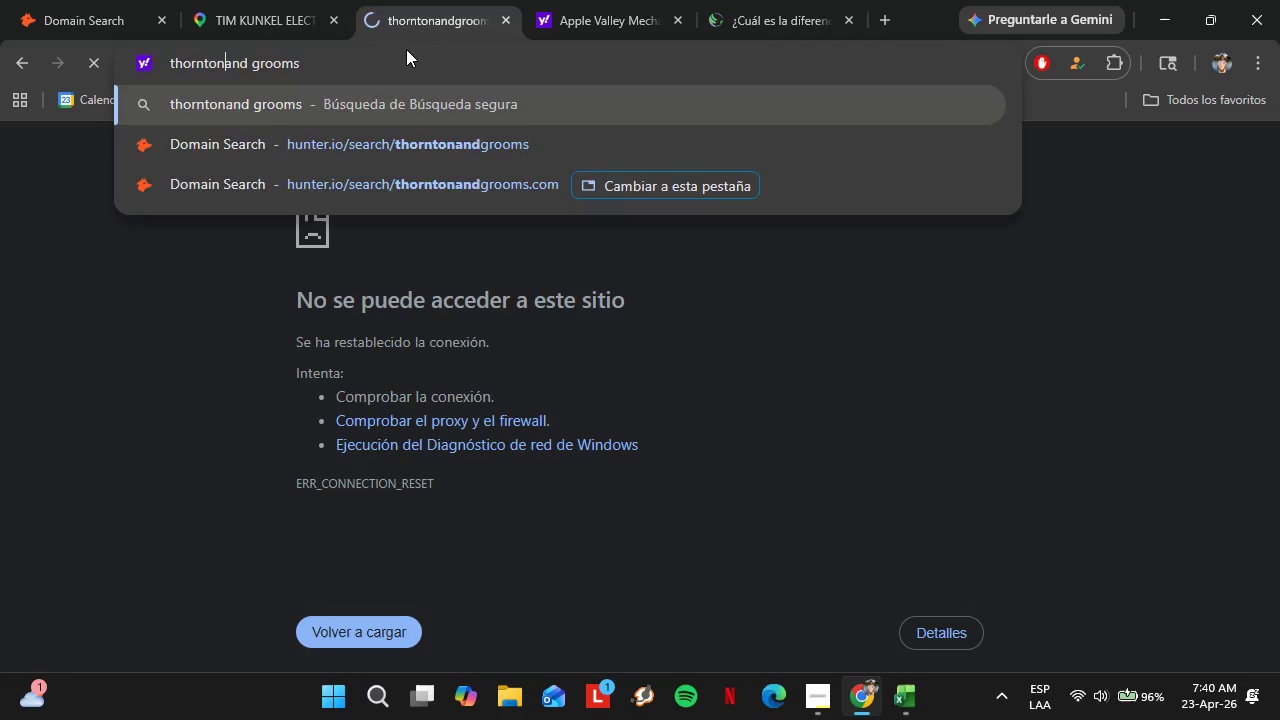 
key(Space)
 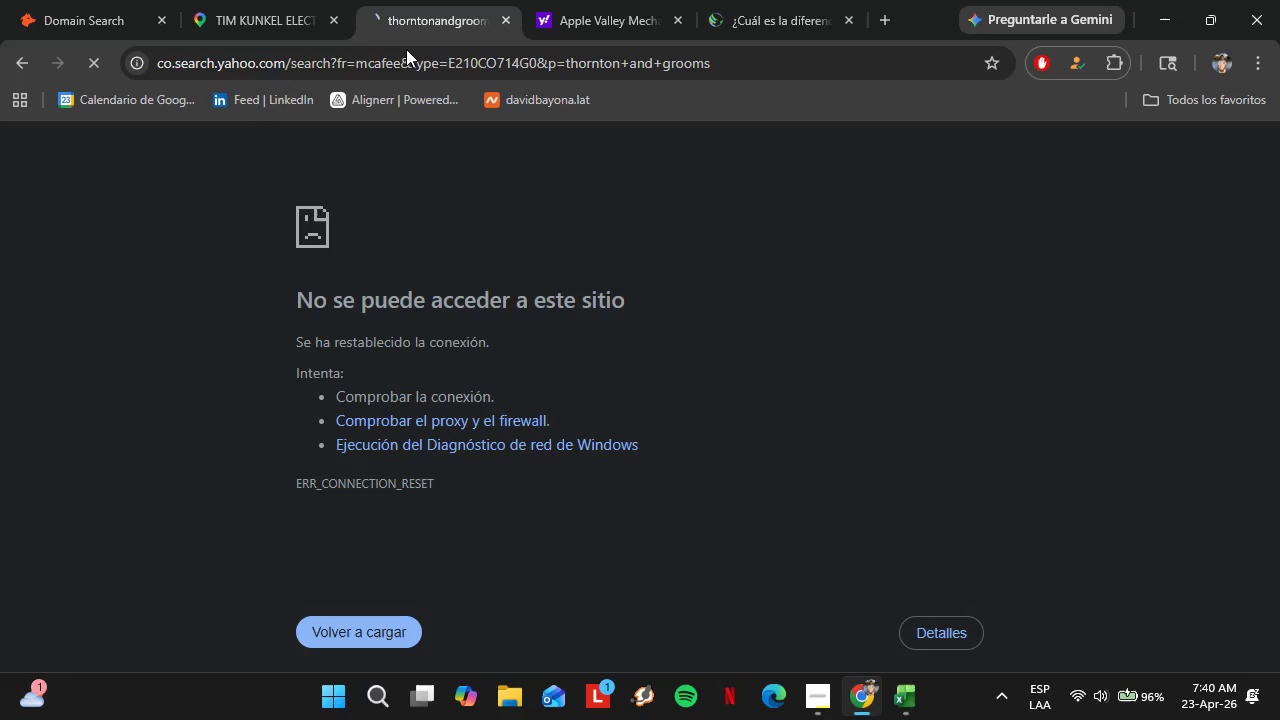 
key(Enter)
 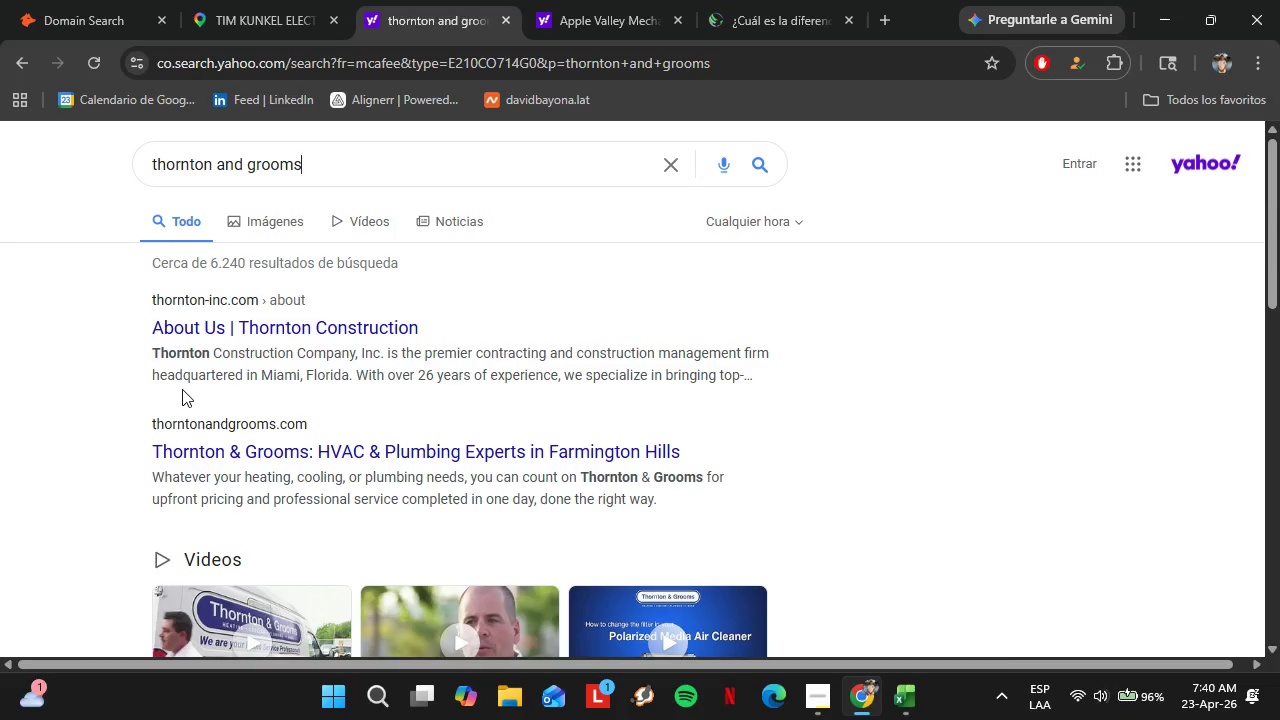 
wait(8.61)
 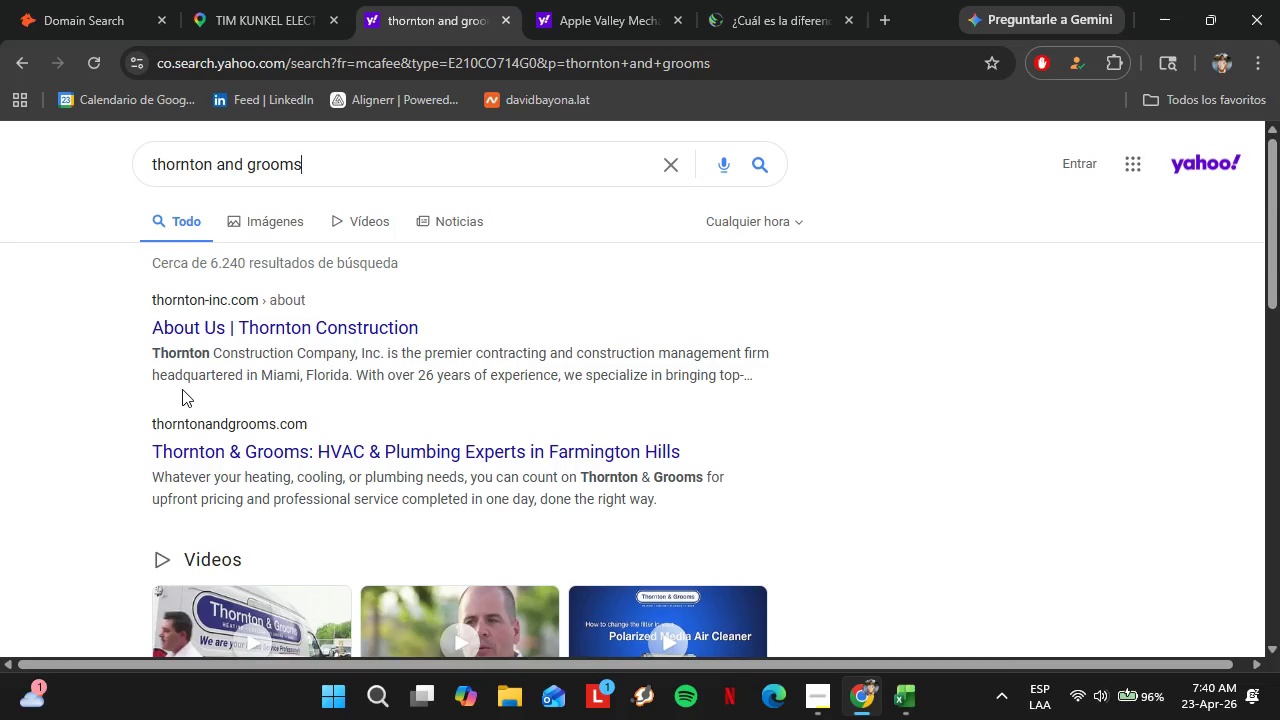 
left_click([322, 459])
 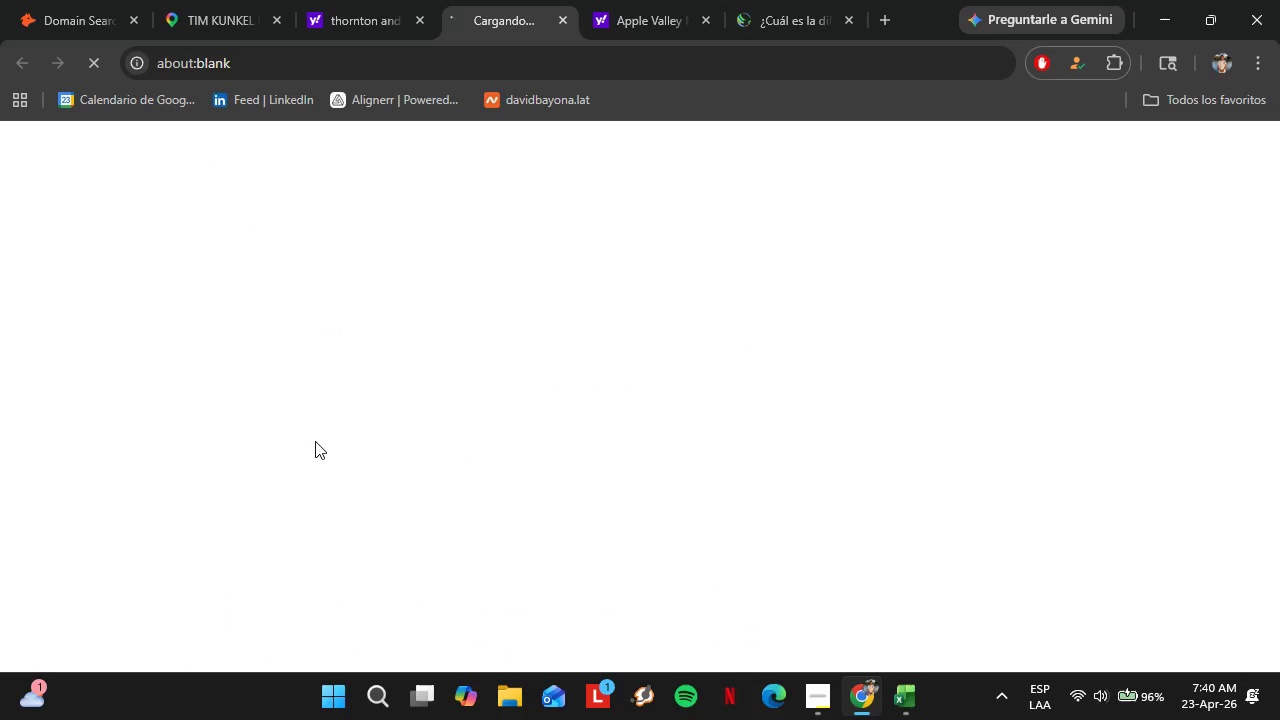 
wait(9.33)
 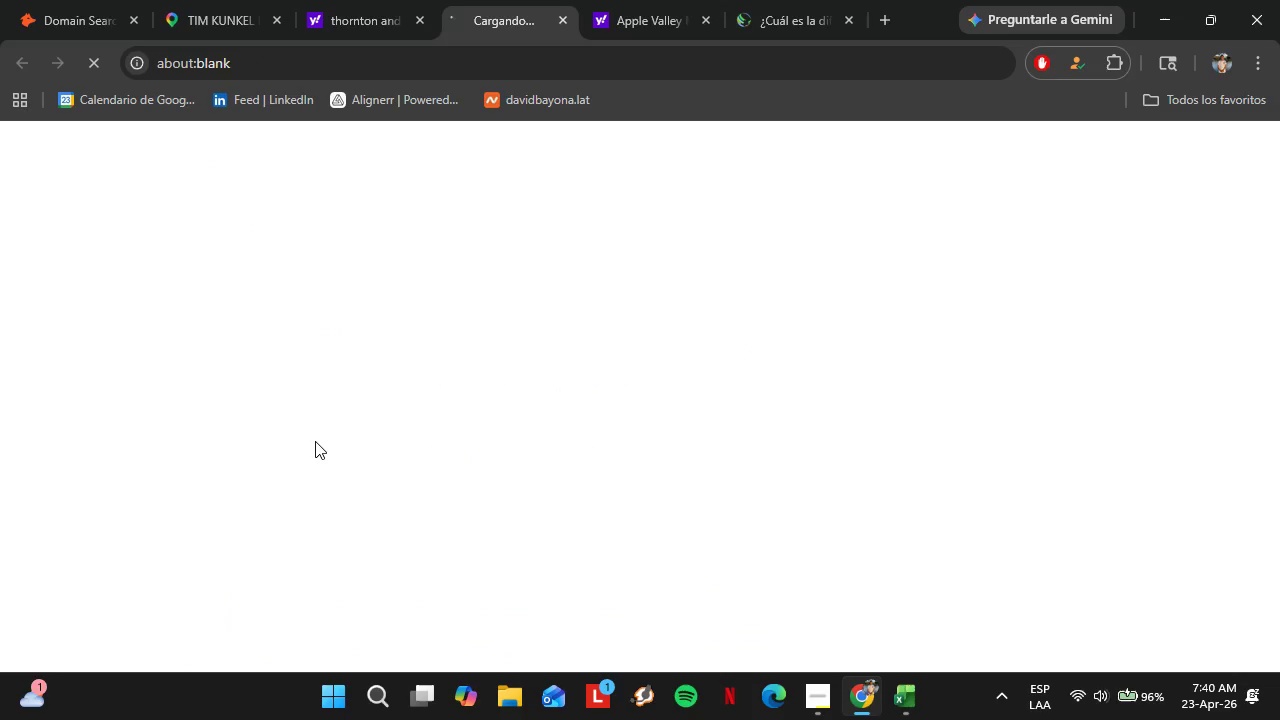 
left_click([200, 0])
 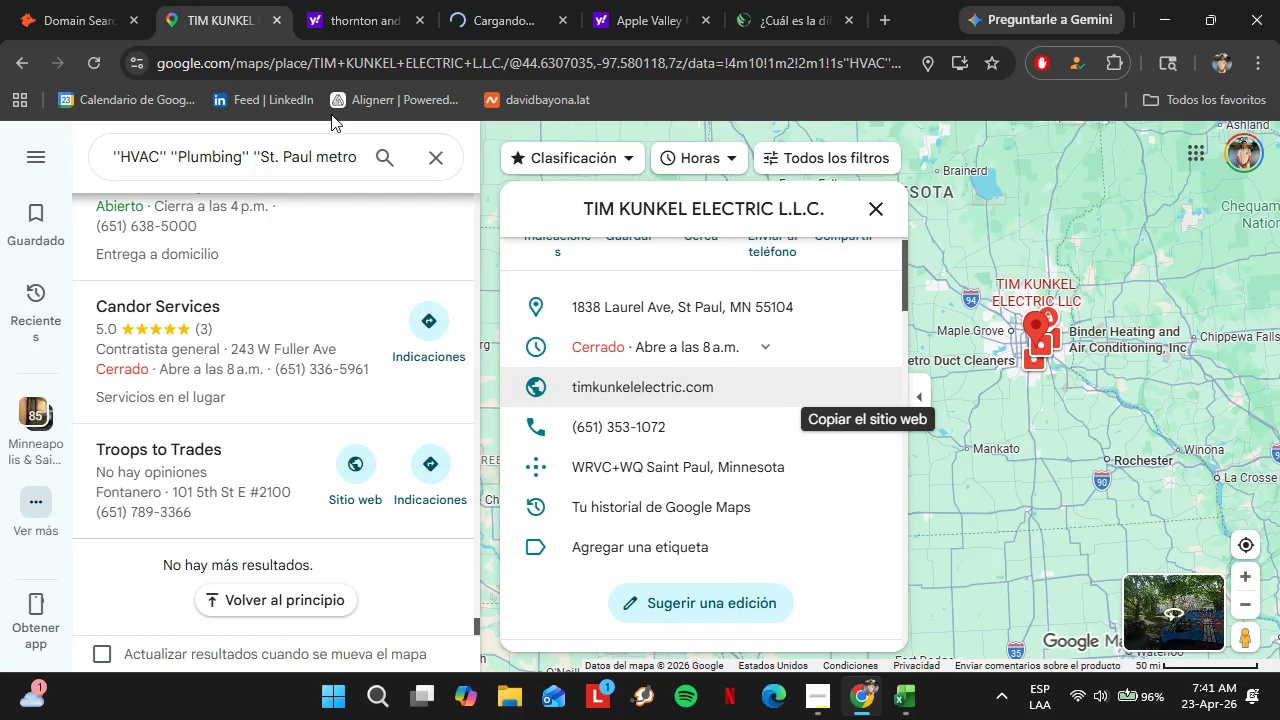 
left_click([480, 0])
 